 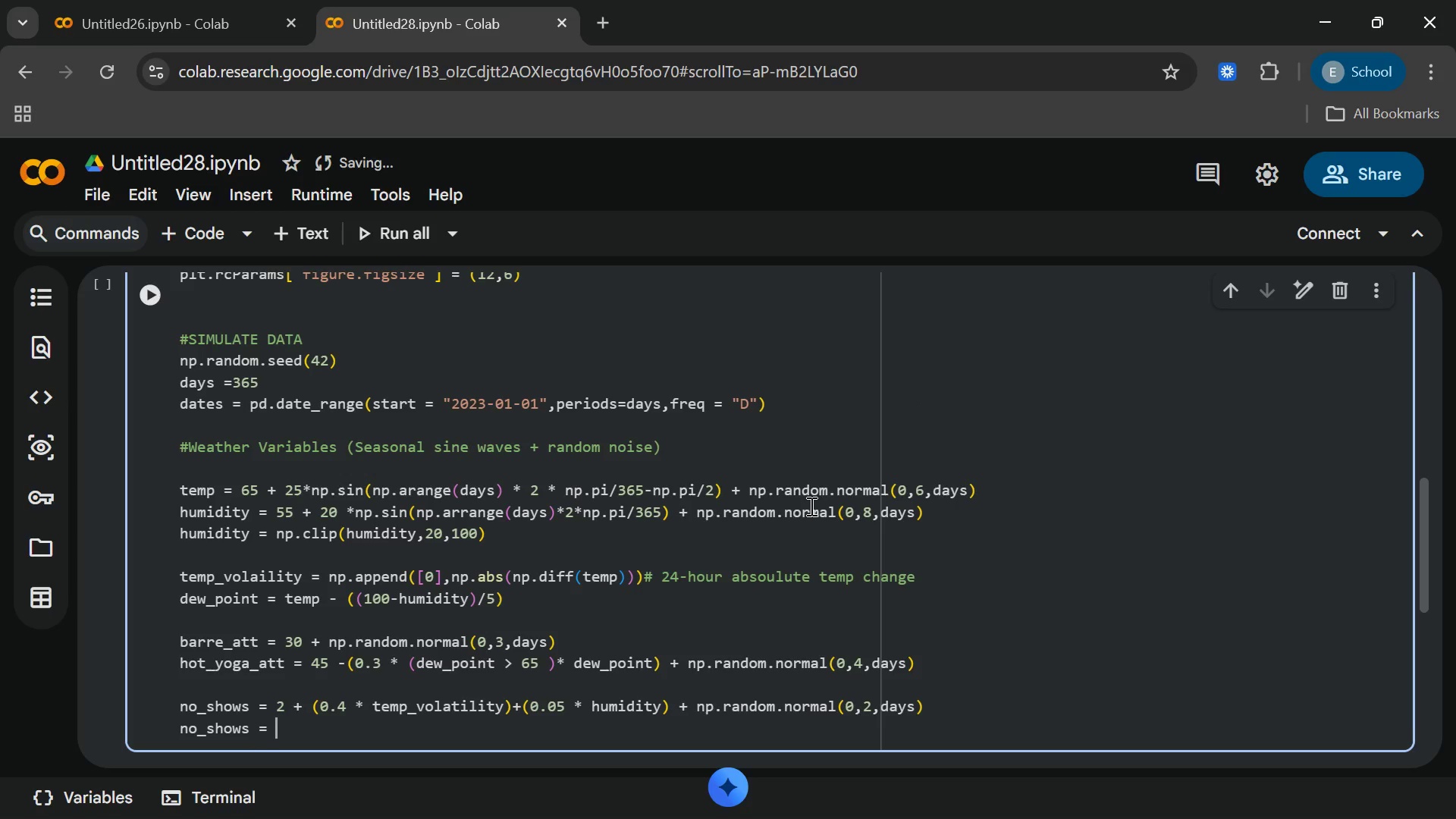 
hold_key(key=ShiftRight, duration=0.67)
 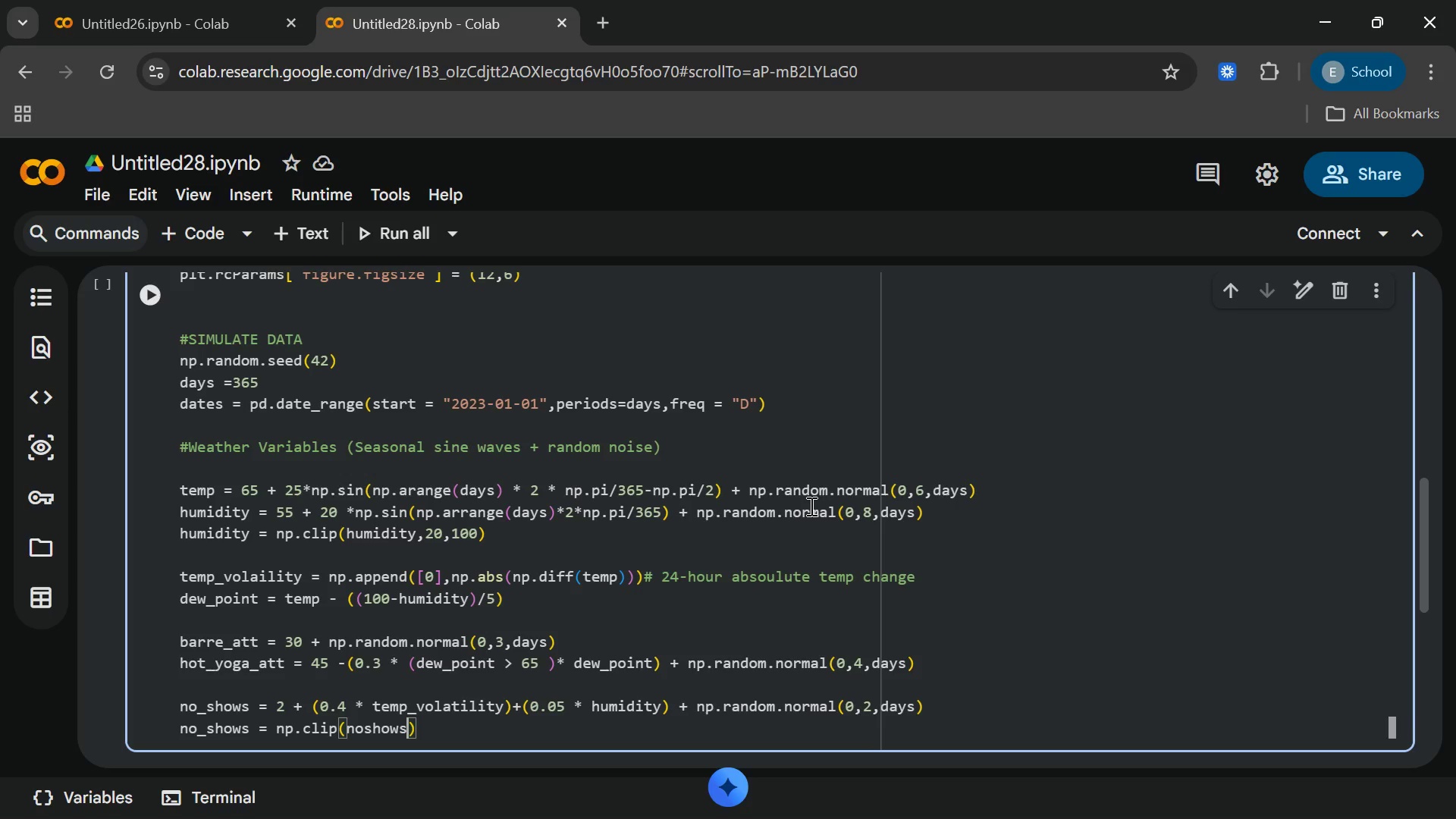 
wait(10.72)
 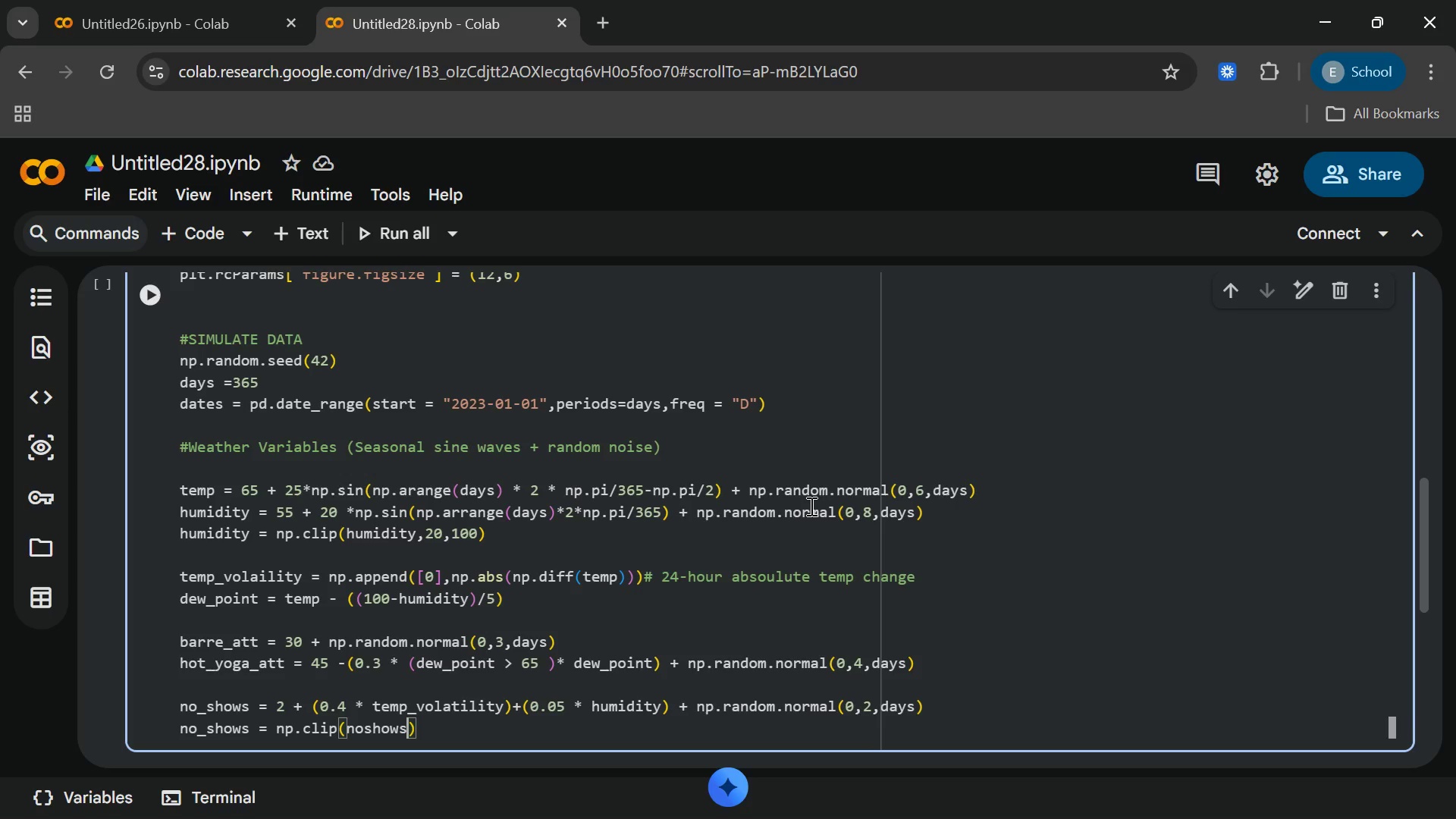 
hold_key(key=ShiftLeft, duration=0.55)
 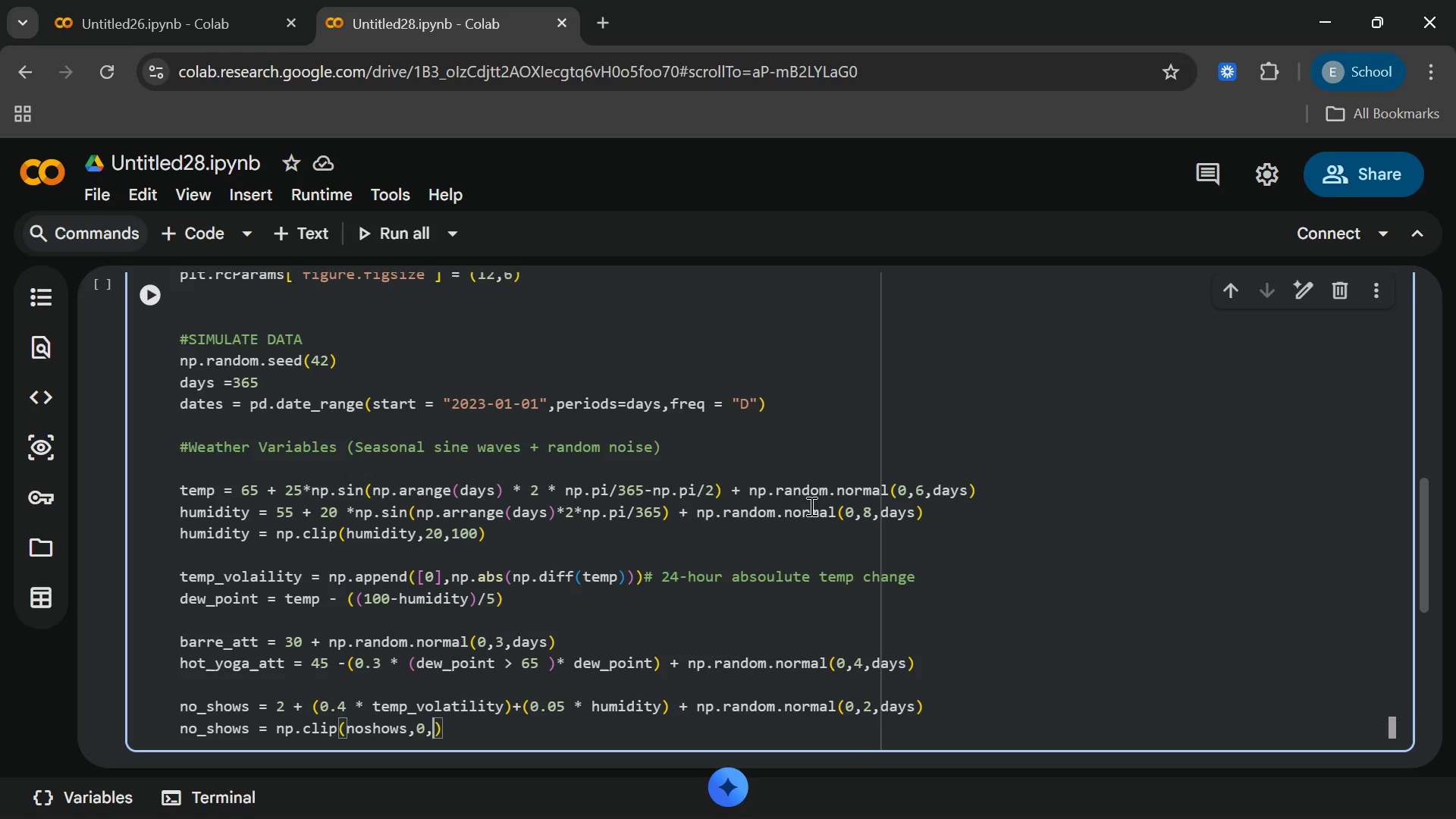 
hold_key(key=ShiftLeft, duration=0.59)
 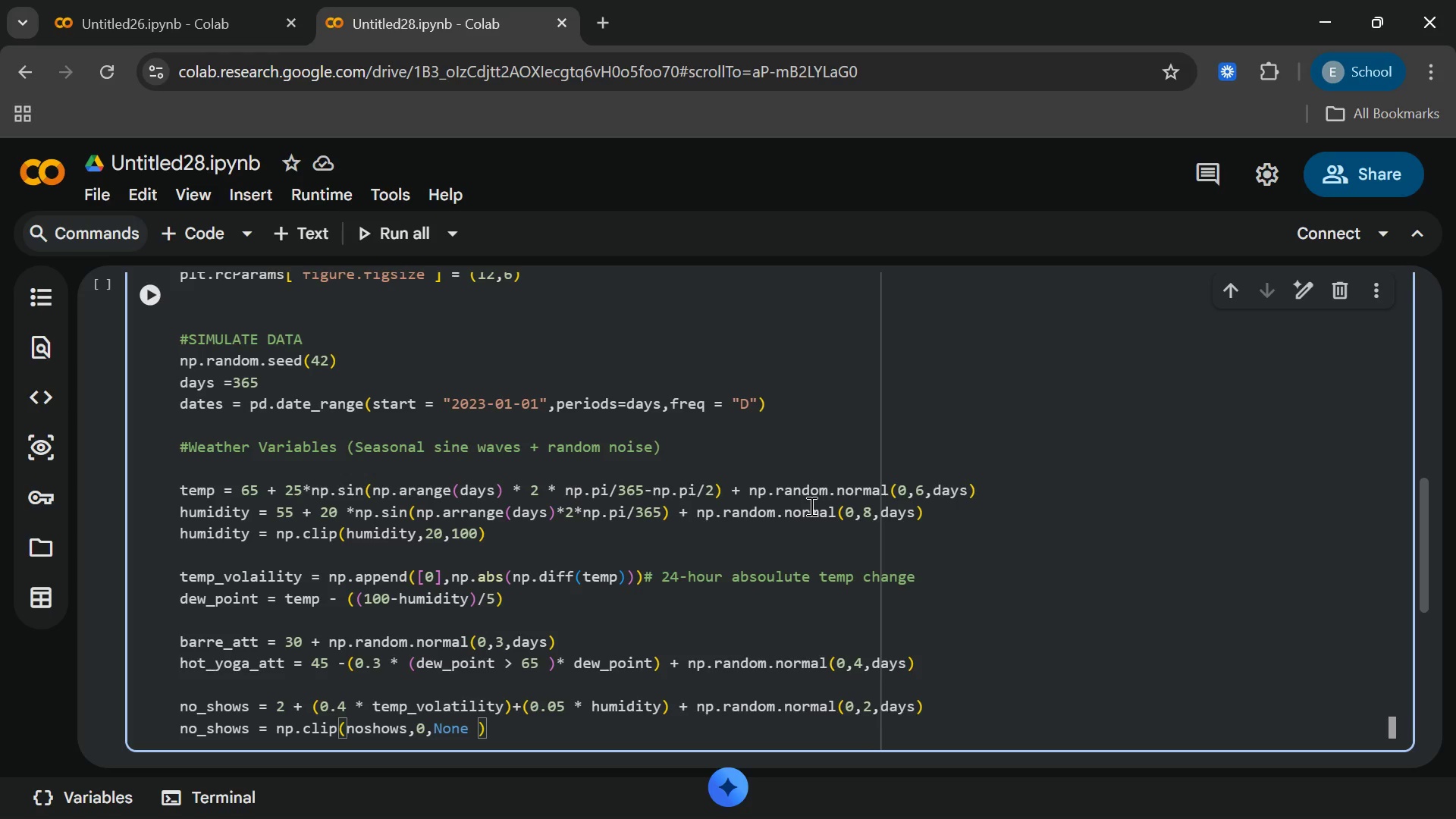 
key(ArrowRight)
 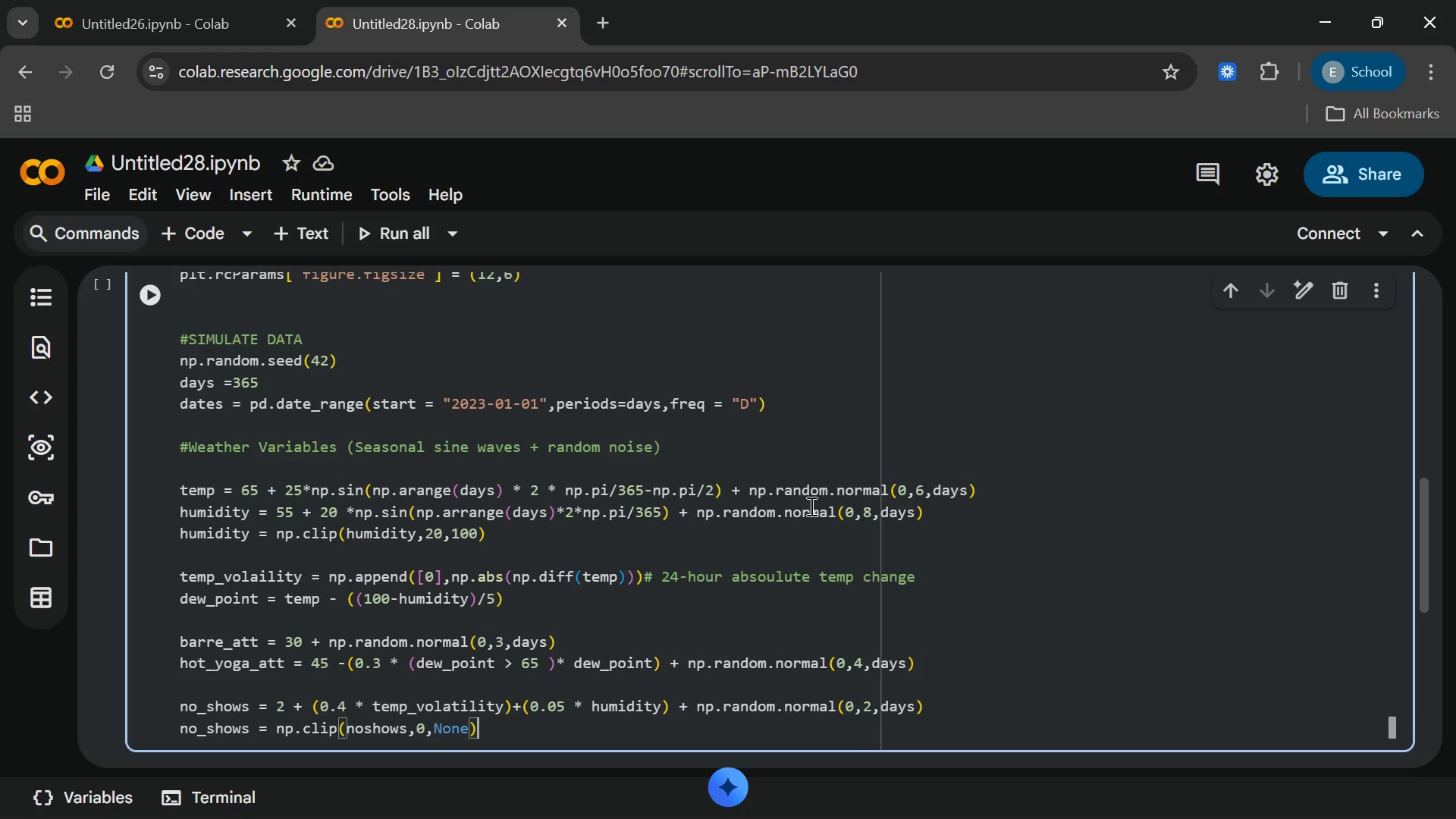 
key(Enter)
 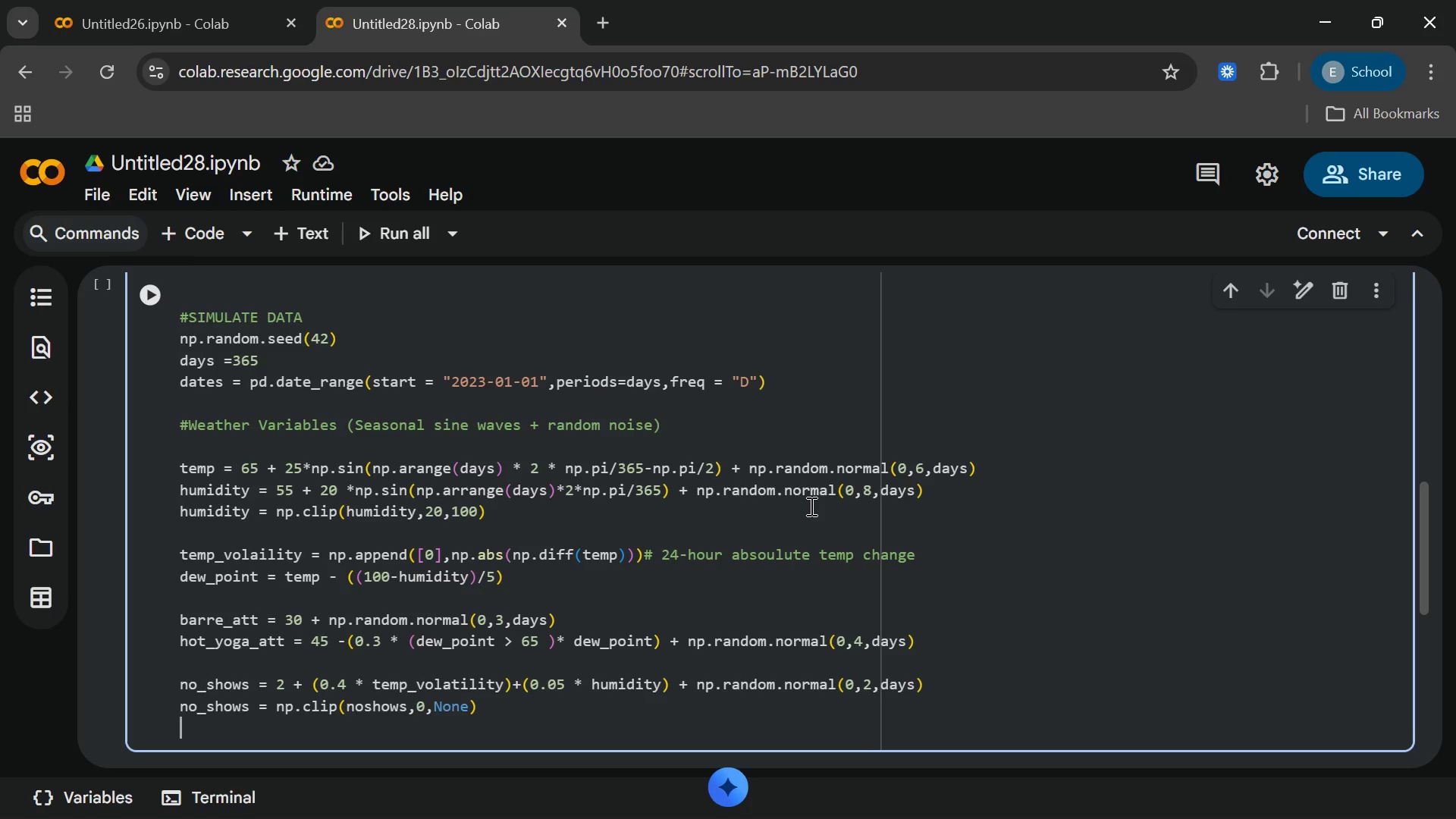 
wait(9.05)
 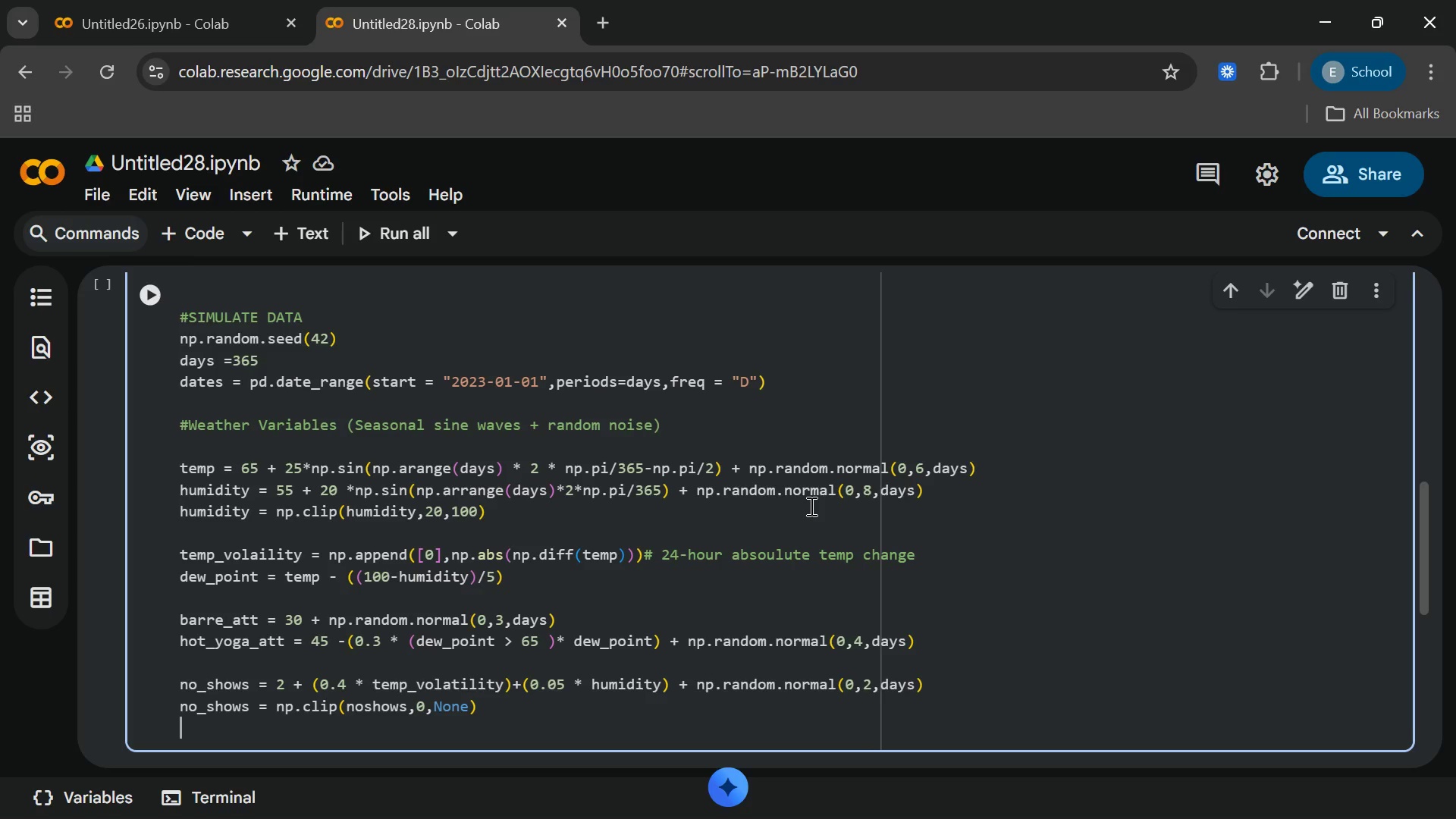 
key(Enter)
 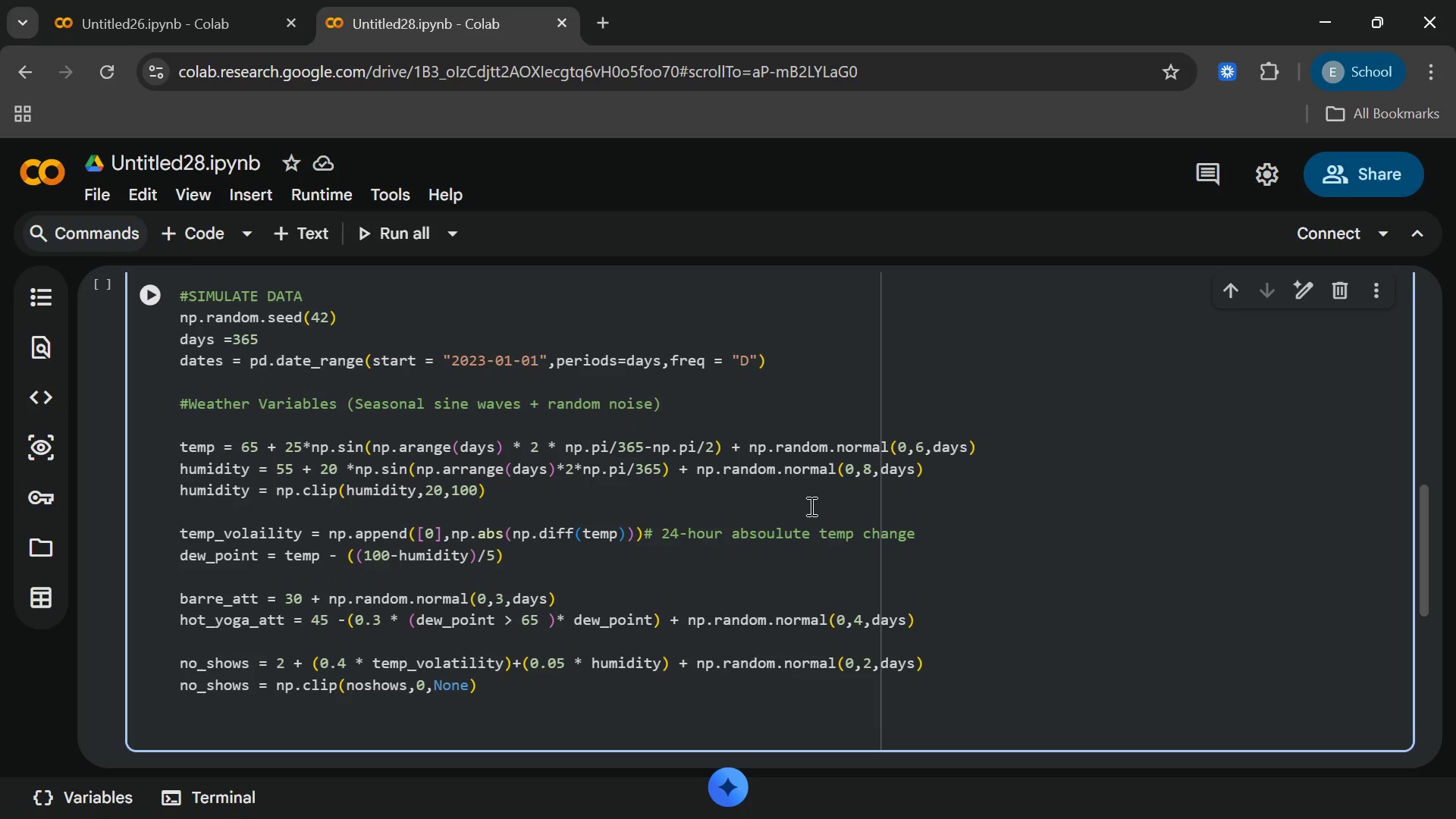 
type(beverage_sales = 50 + (1.5*temp)
 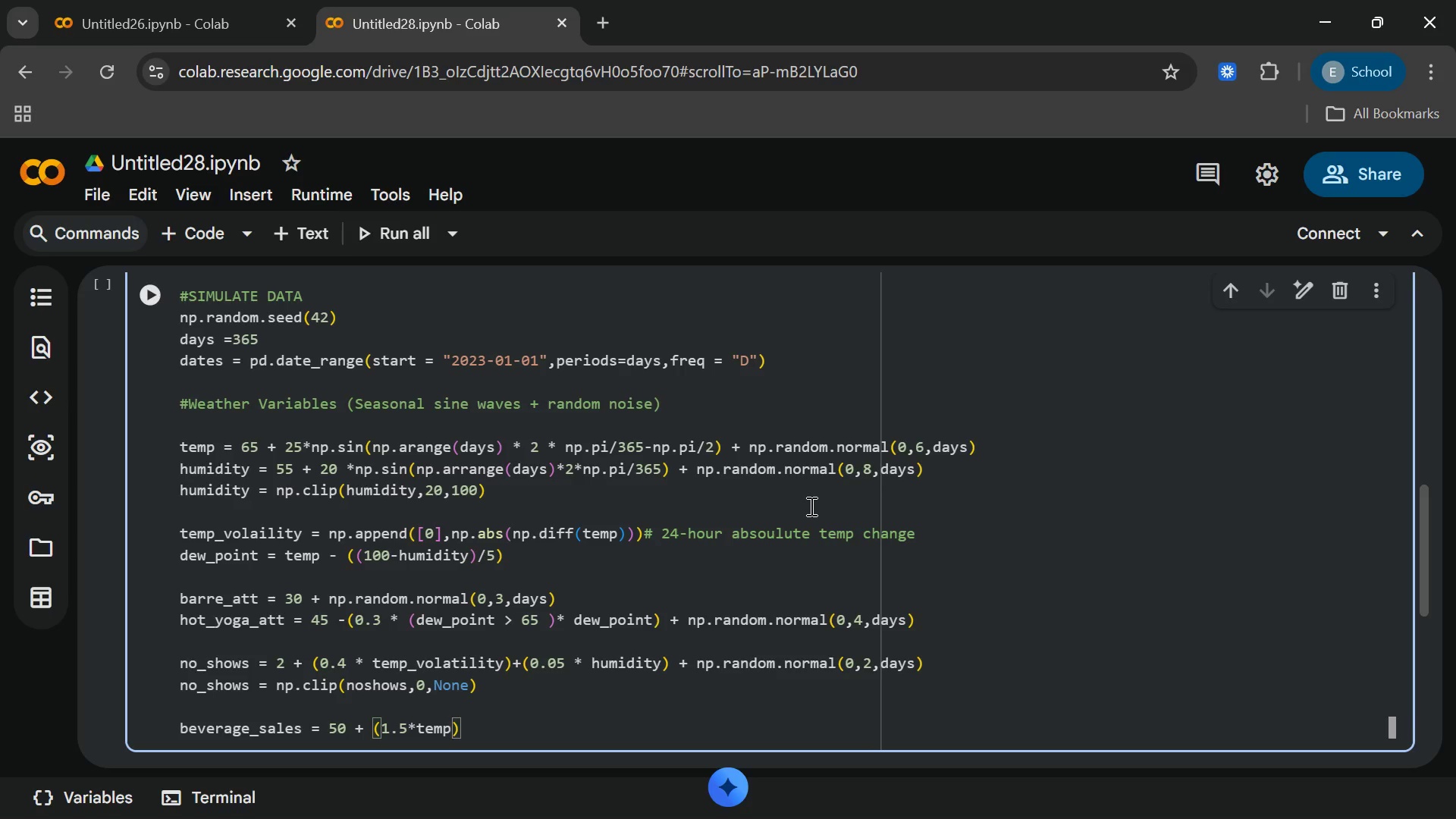 
key(ArrowRight)
 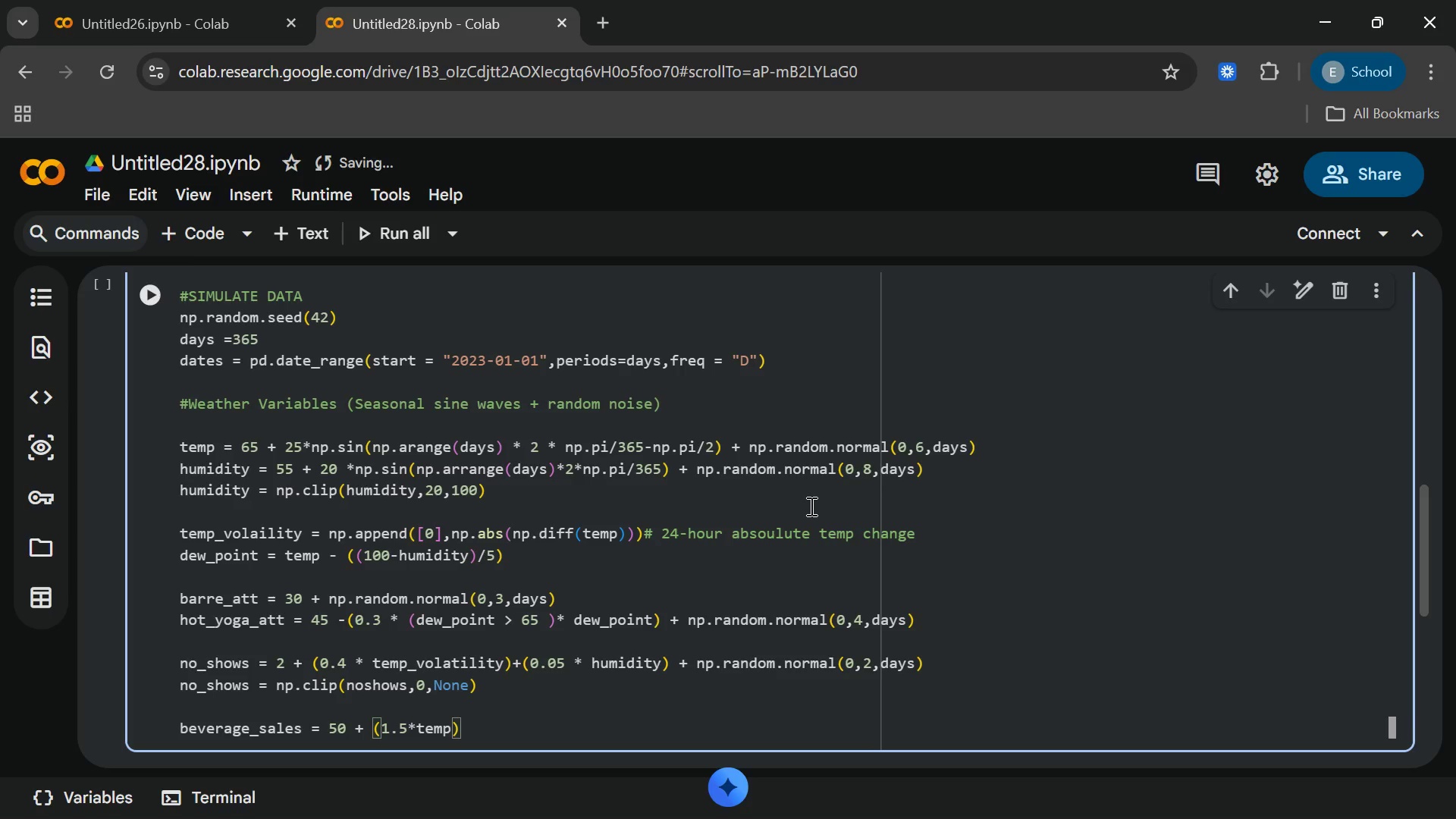 
key(Space)
 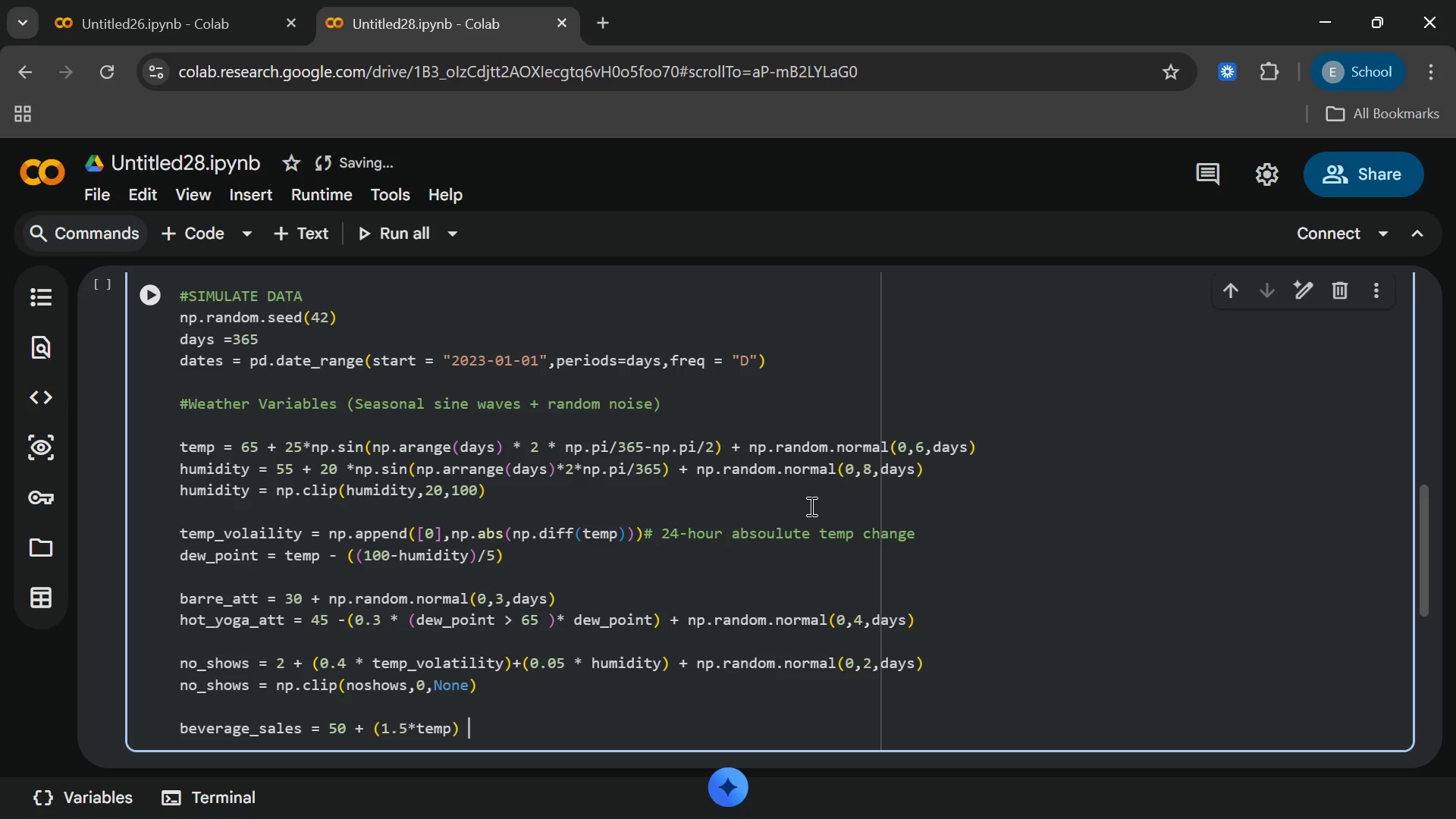 
key(Shift+Equal)
 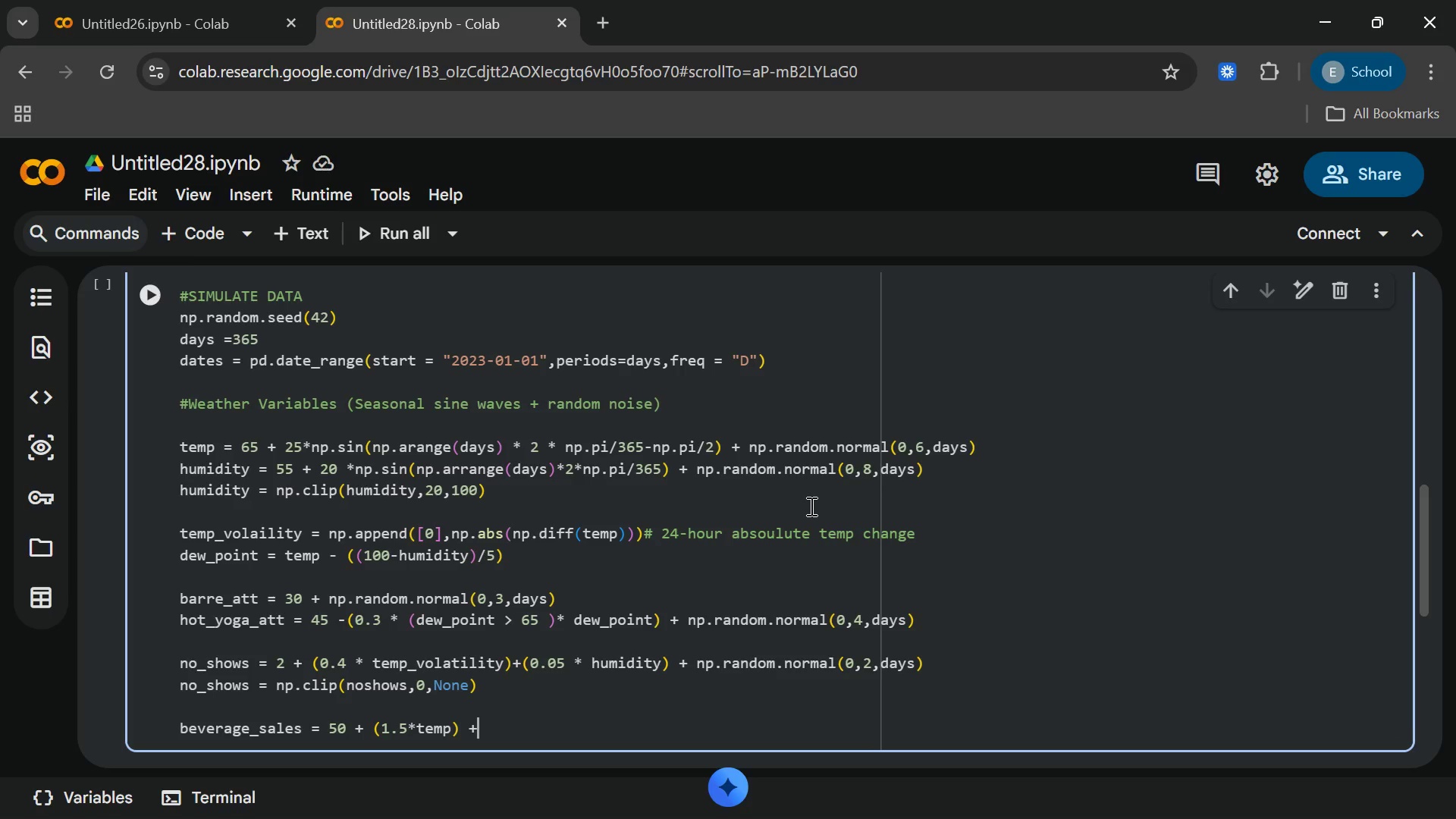 
key(Space)
 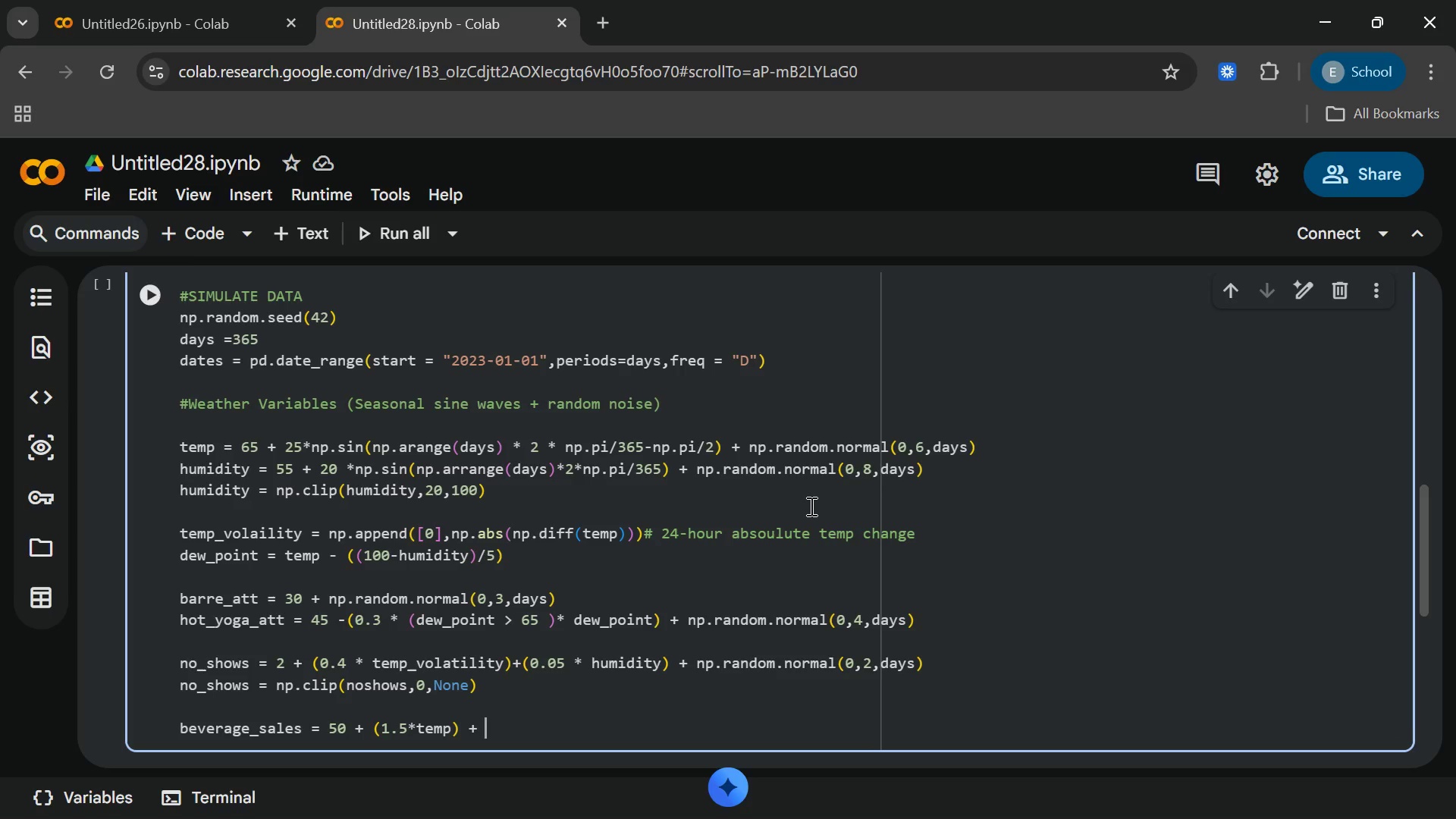 
key(Shift+9)
 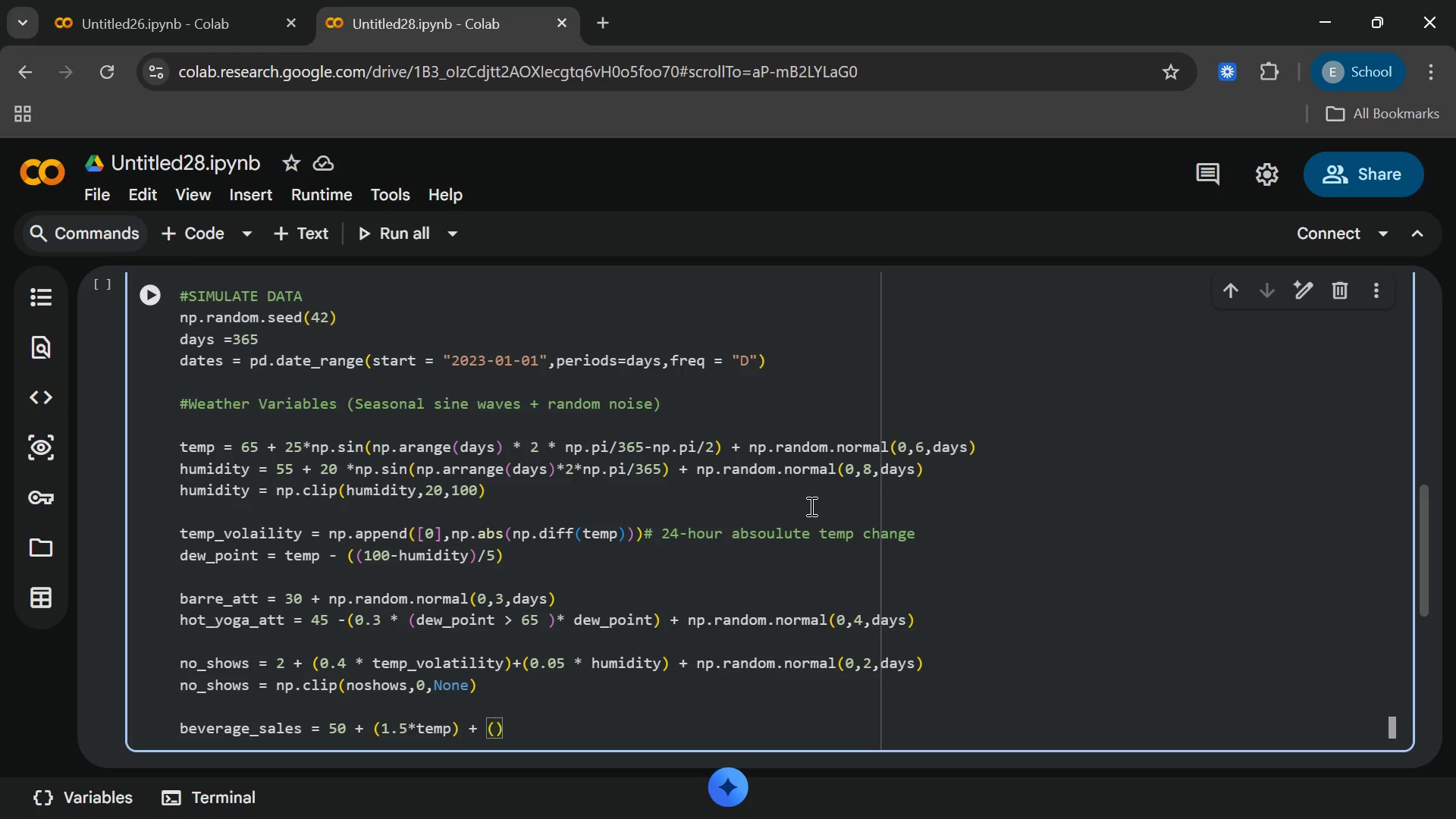 
wait(5.83)
 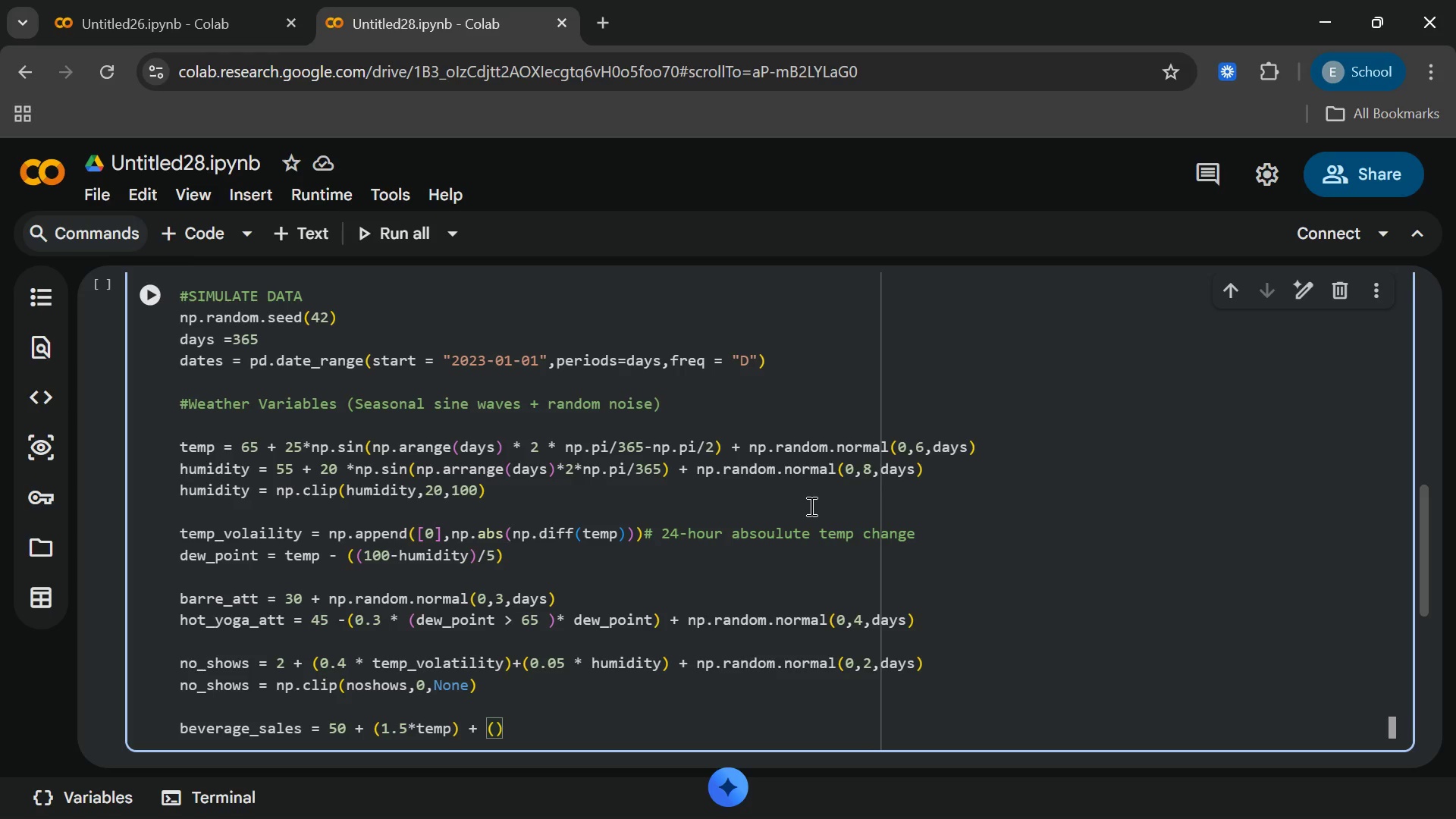 
type(q.w)
key(Backspace)
key(Backspace)
key(Backspace)
type(1.2 * humid)
 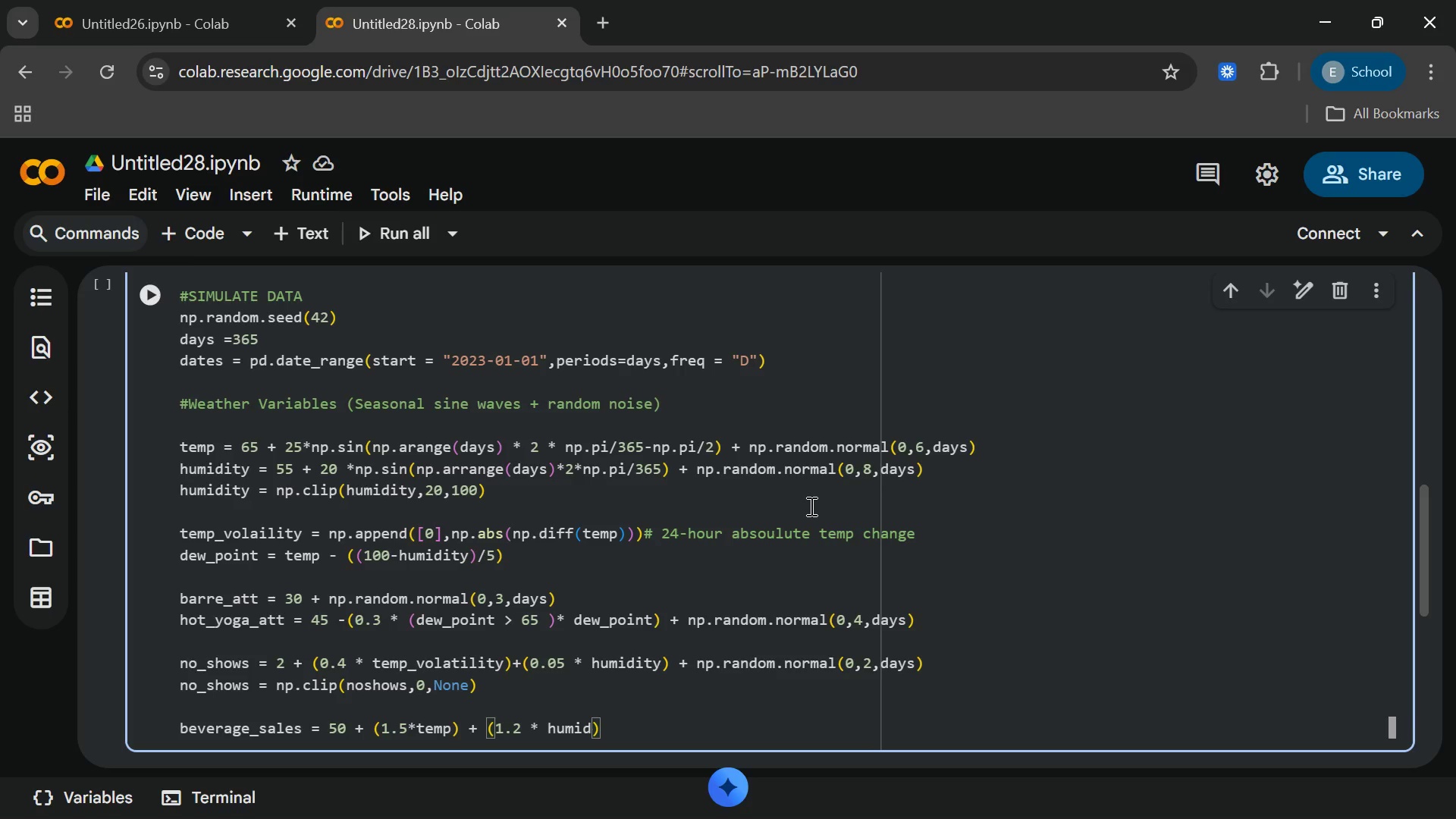 
wait(6.78)
 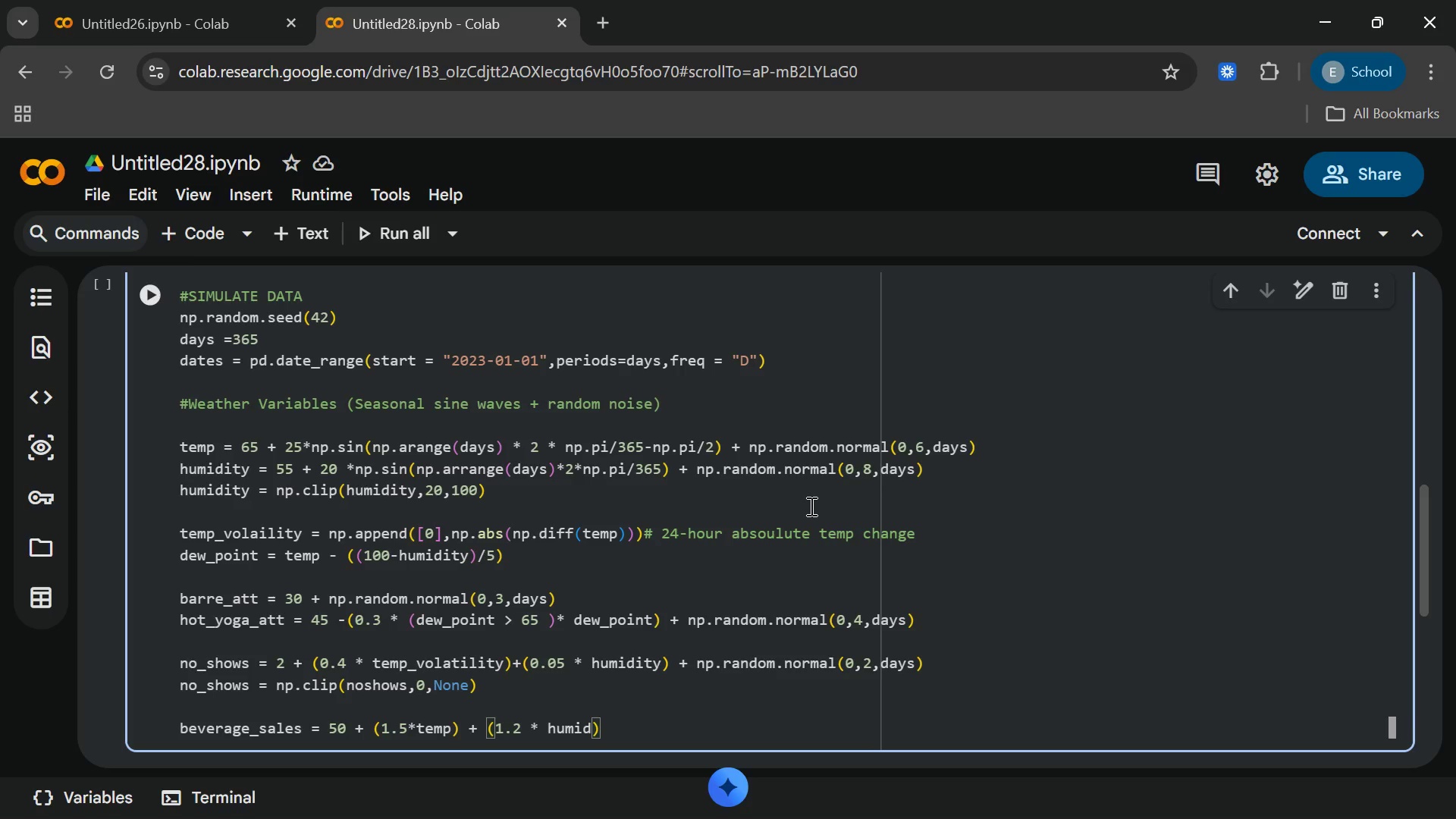 
type(itiy)
key(Backspace)
key(Backspace)
type(y)
 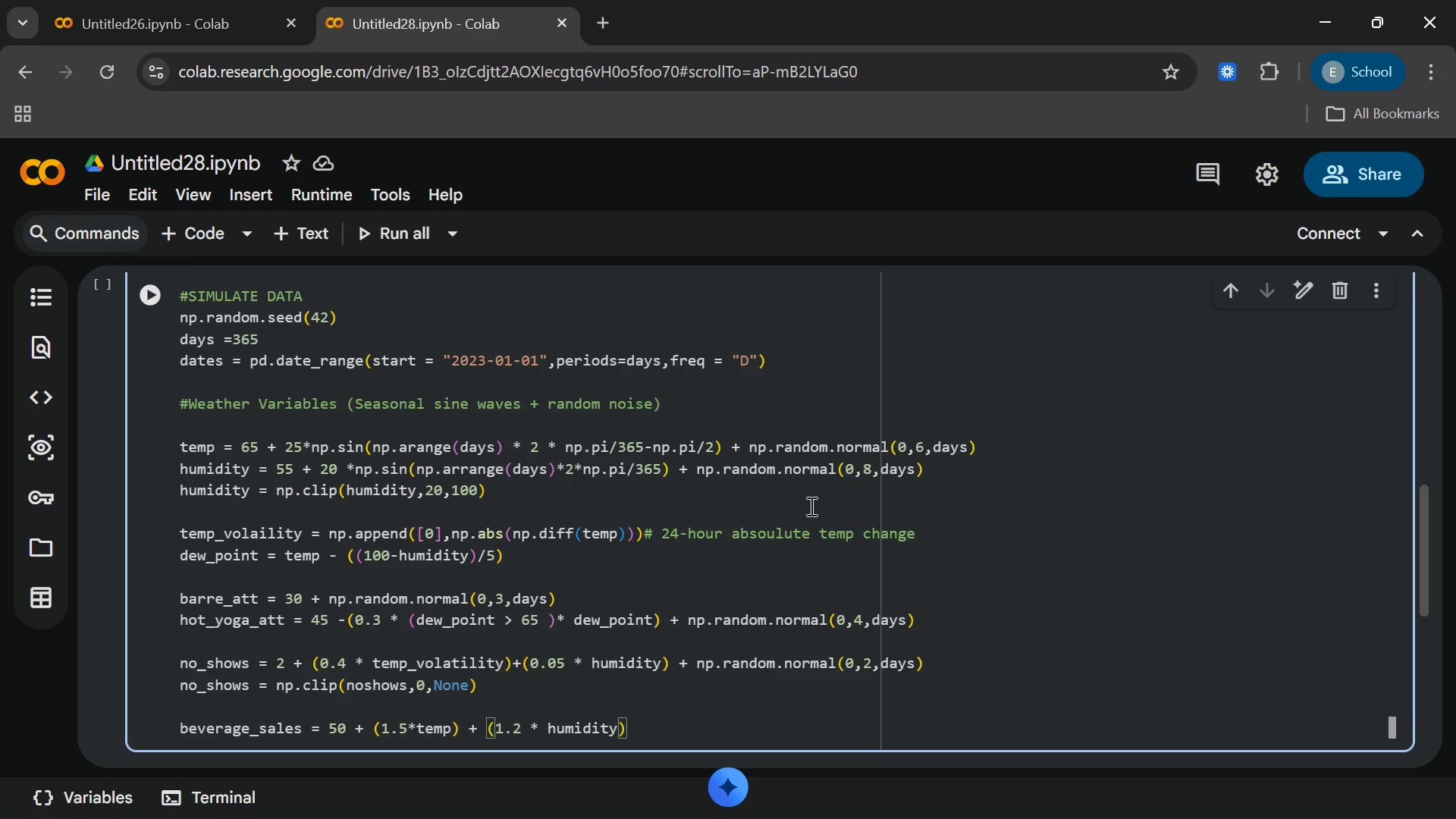 
wait(9.89)
 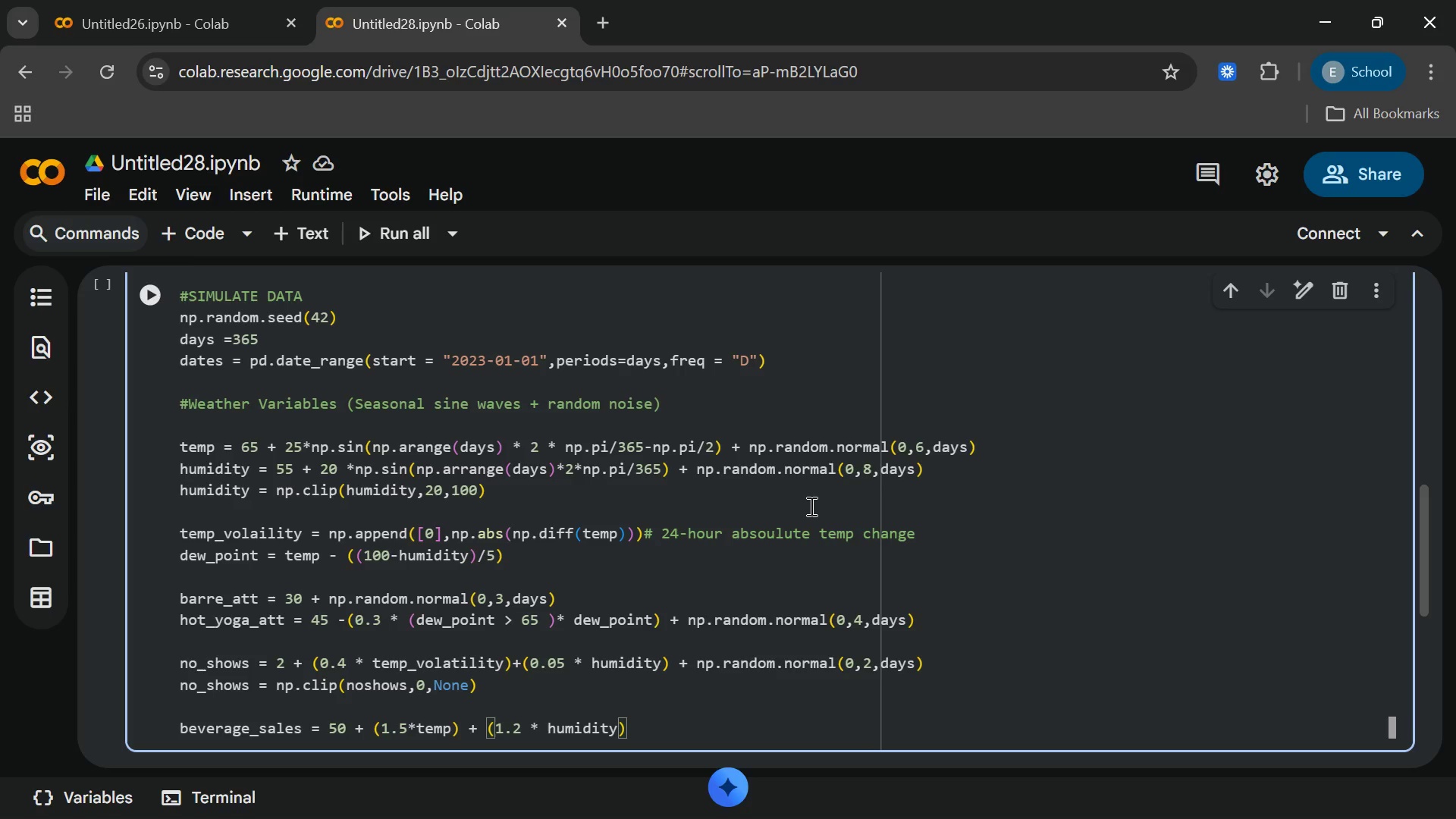 
key(ArrowRight)
 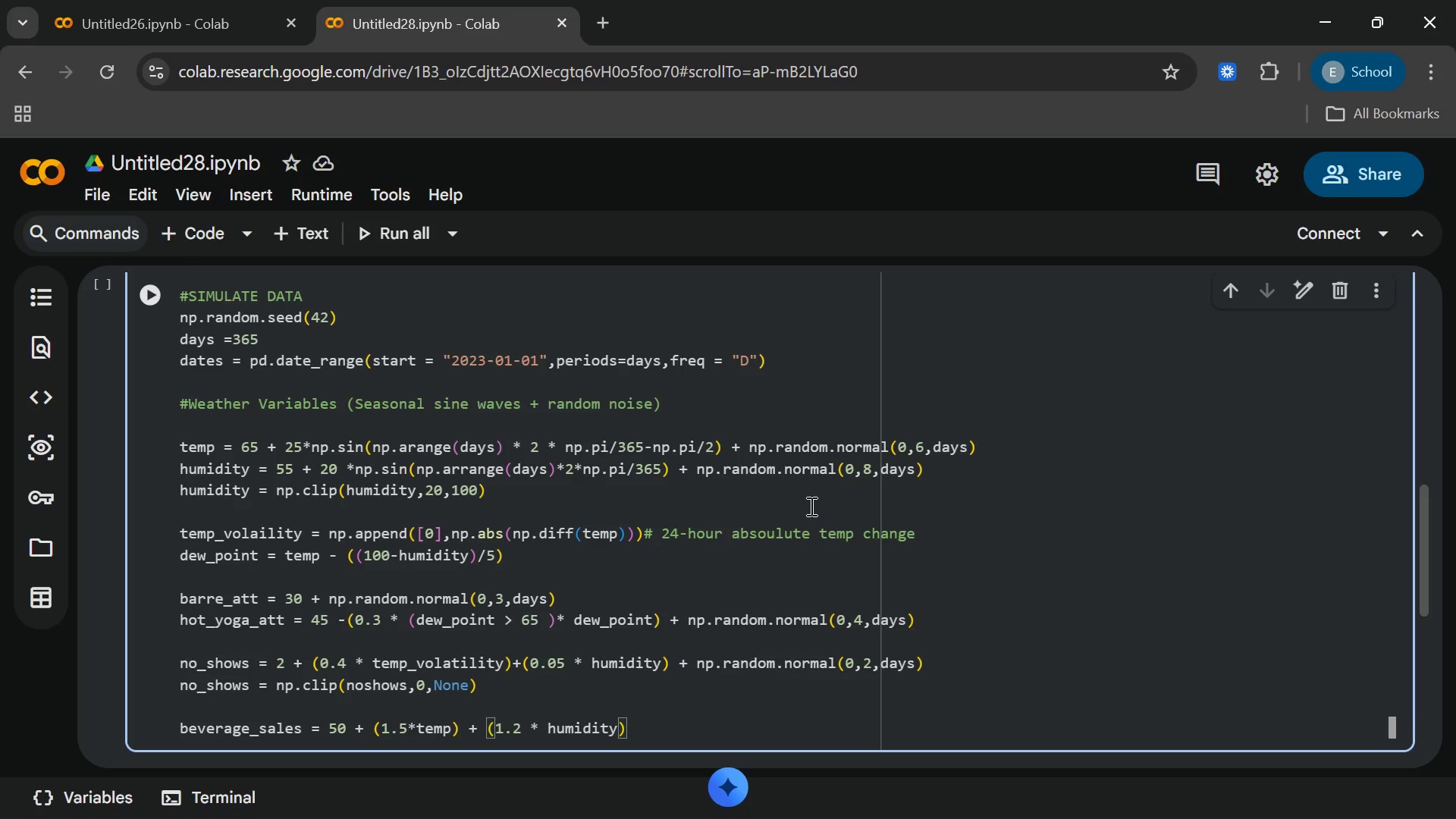 
key(Space)
 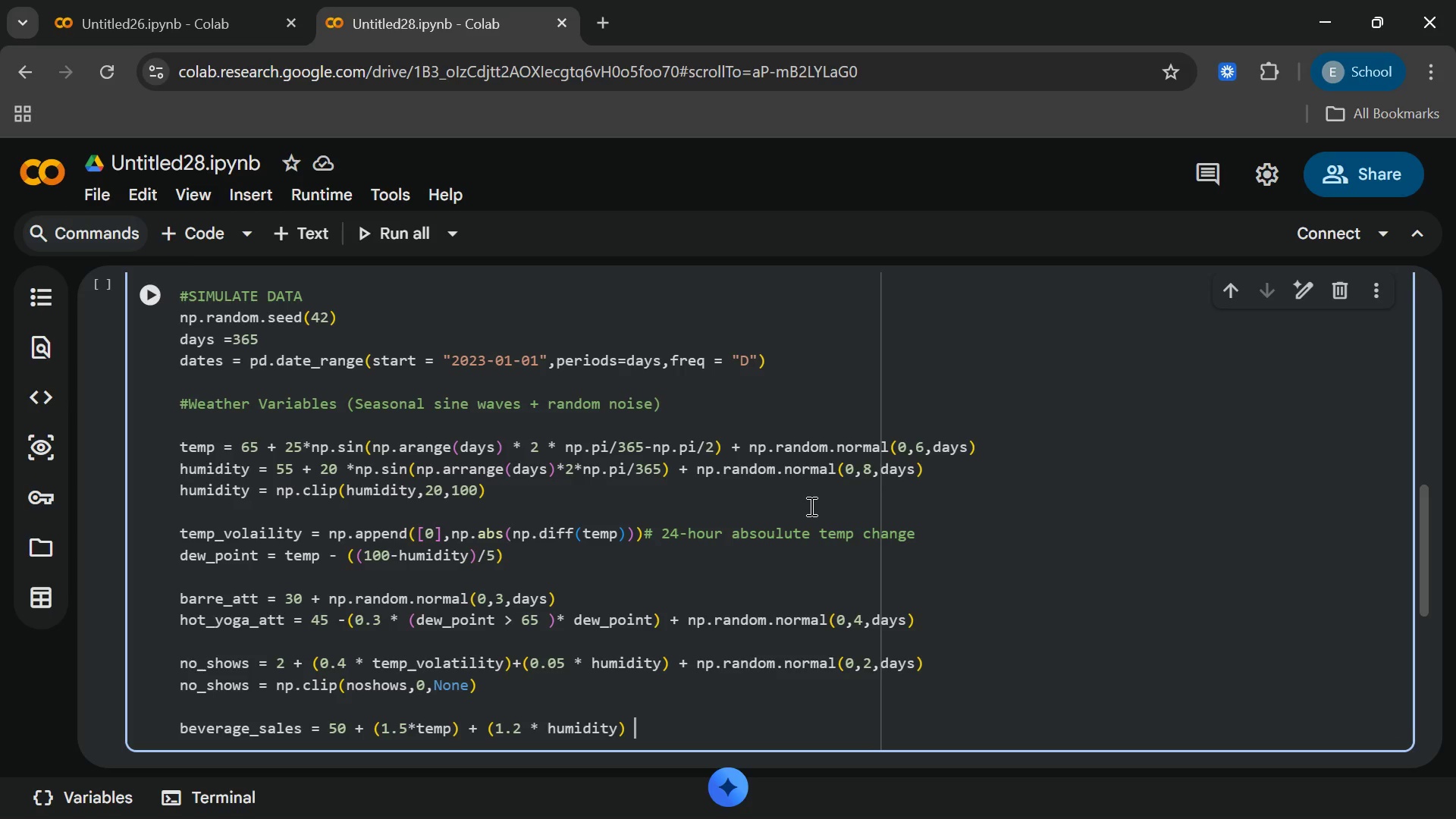 
key(Shift+Equal)
 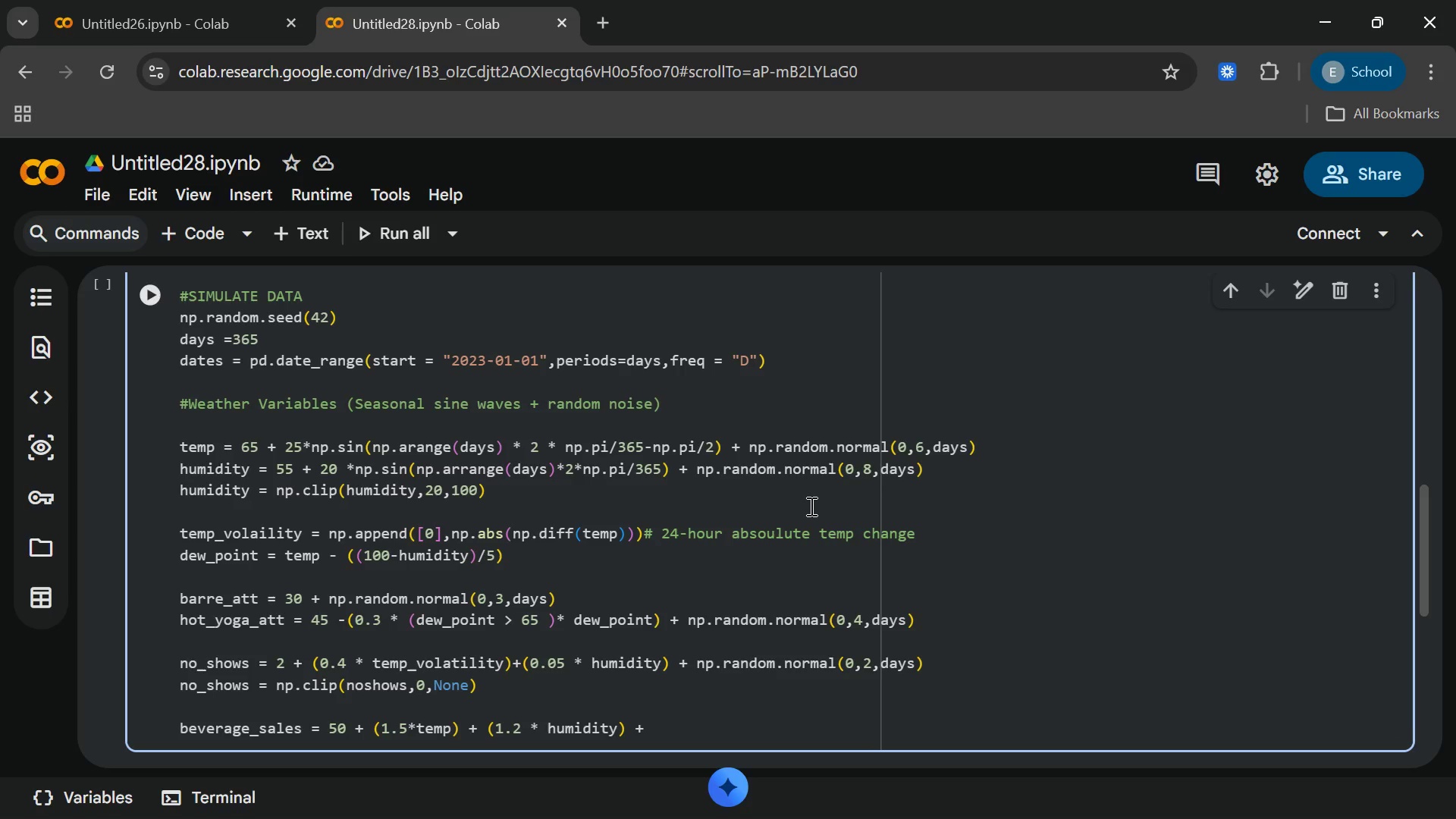 
key(Space)
 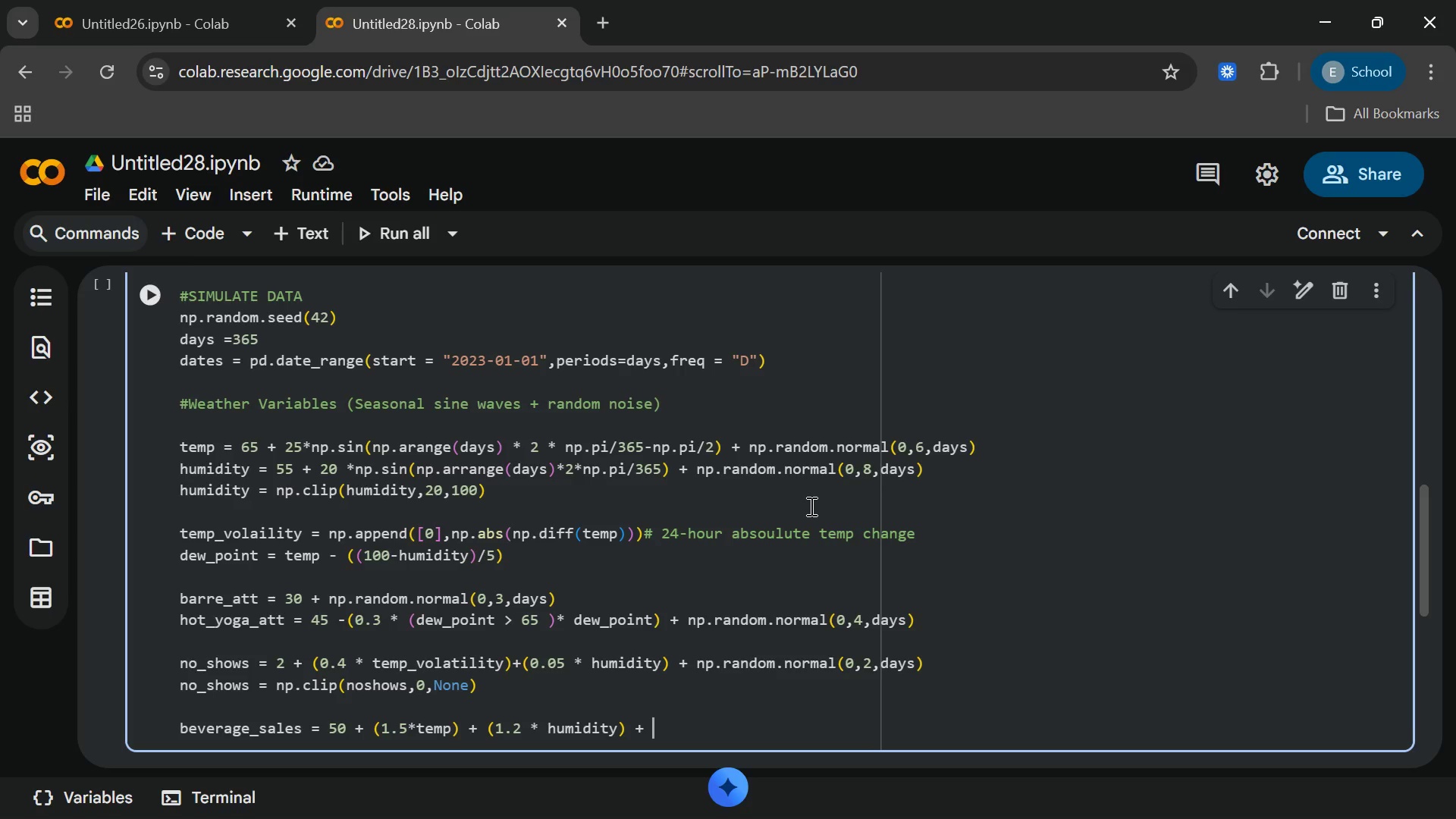 
wait(8.14)
 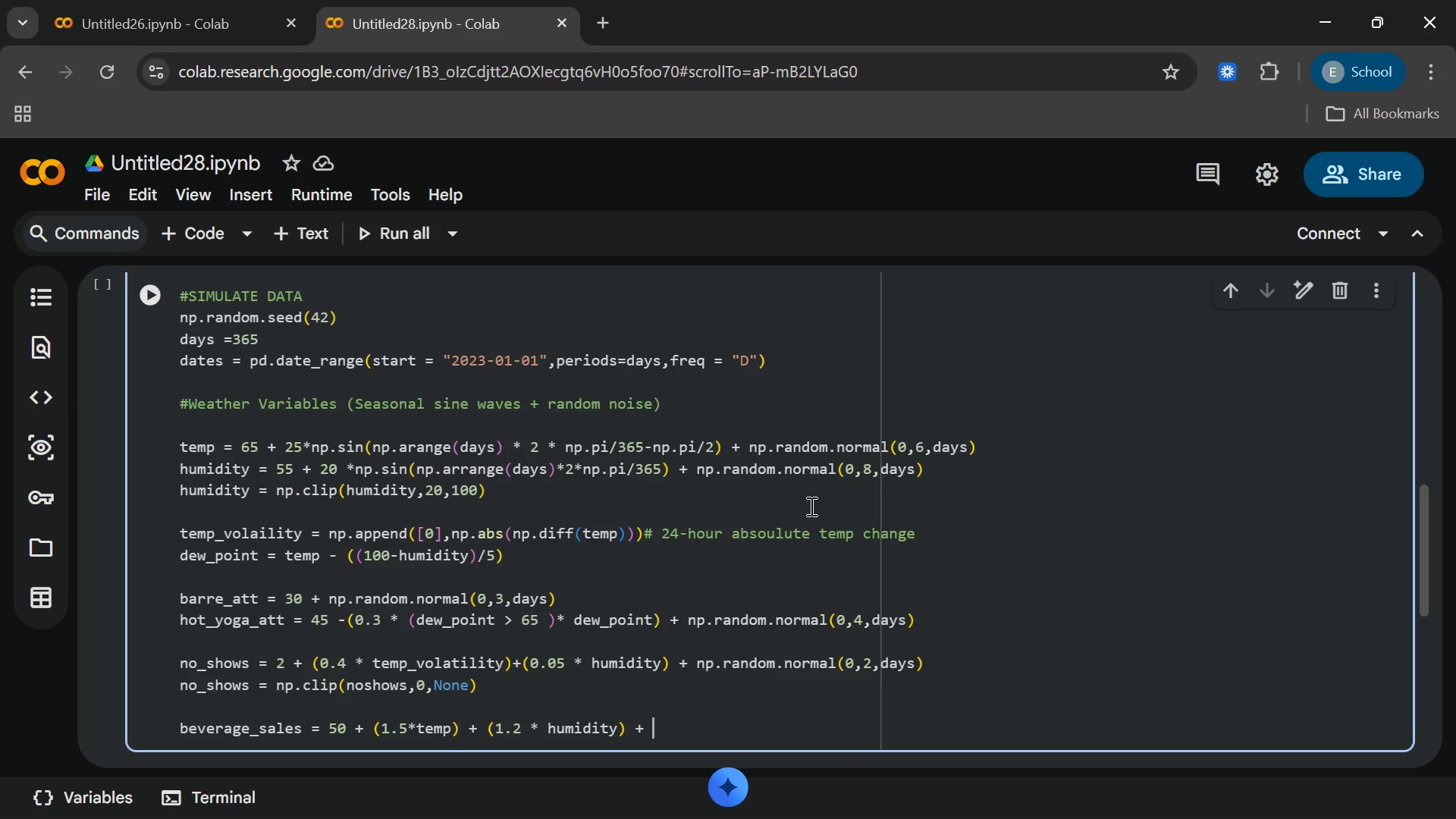 
type(np.random.normal(0,15,days[End])
 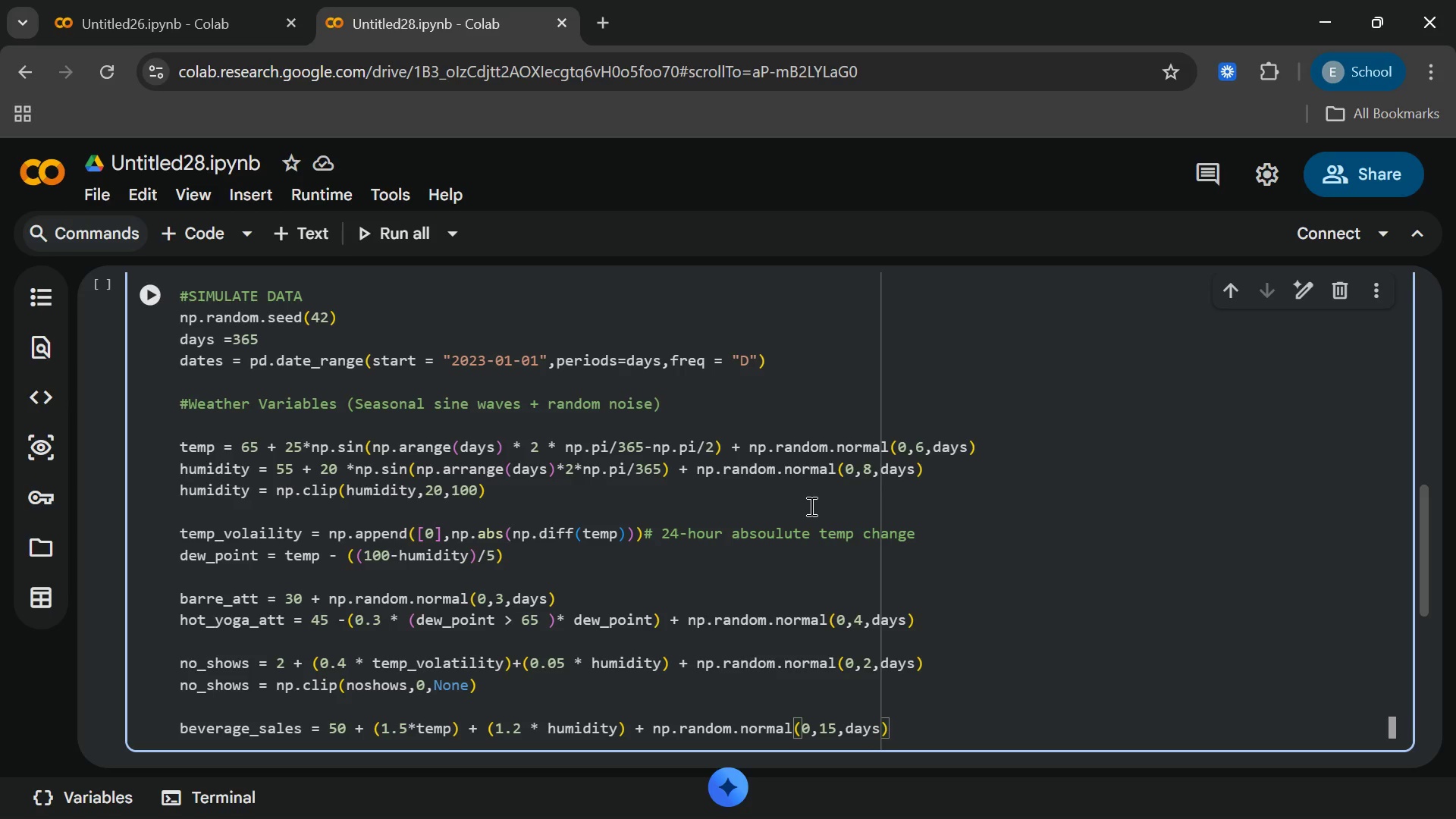 
key(Enter)
 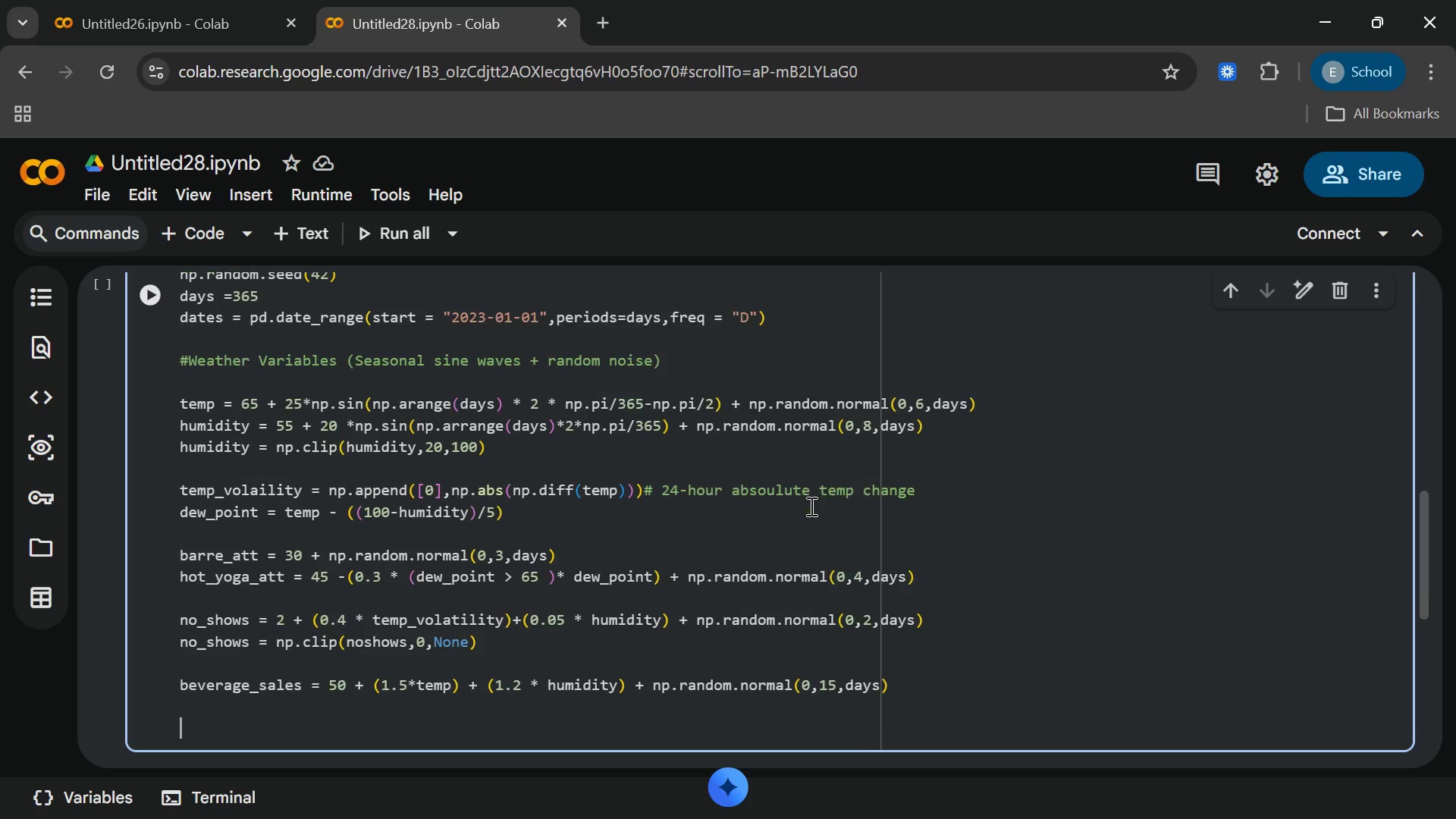 
key(Enter)
 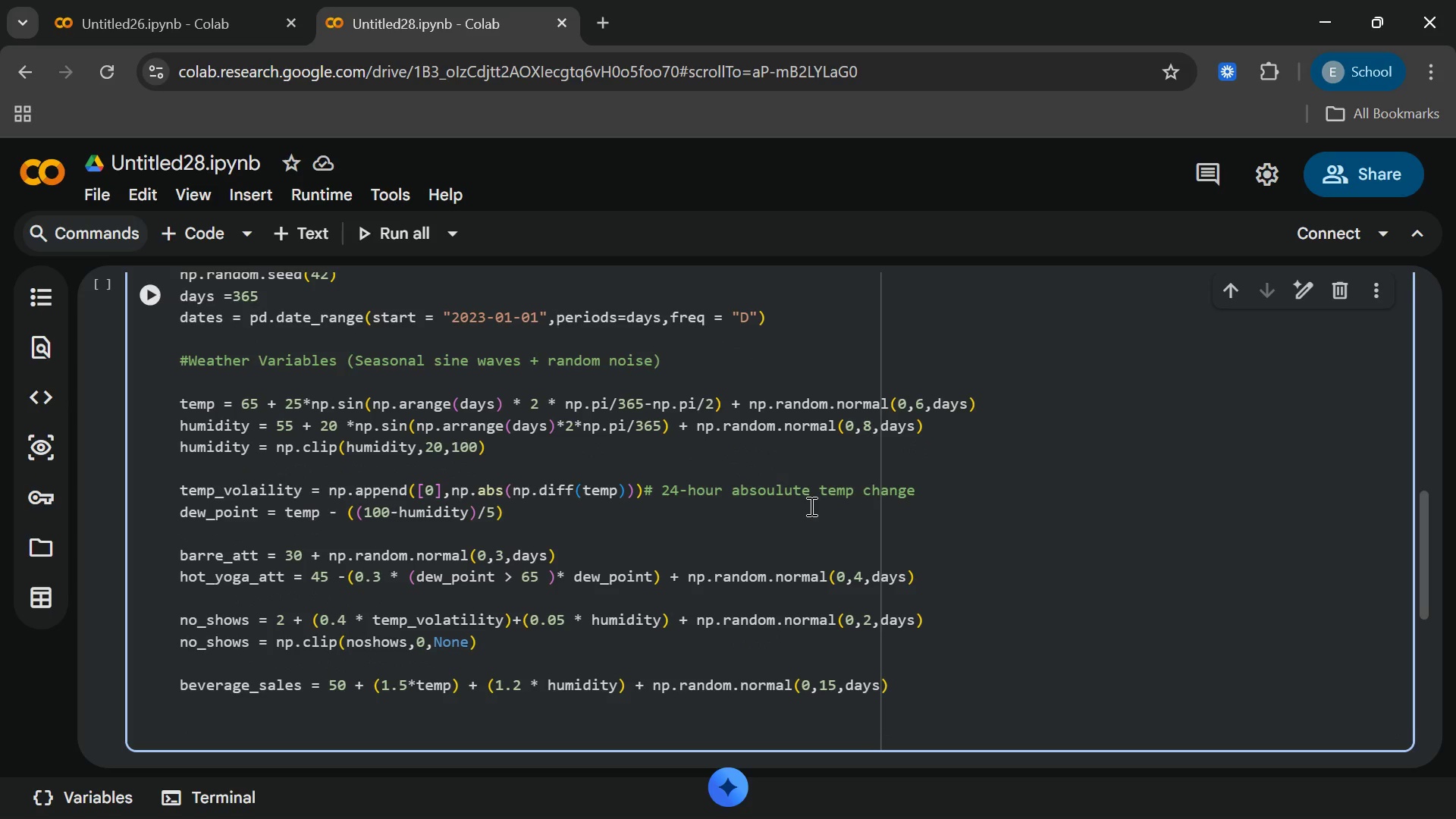 
type(df = pd.DataFrame)
 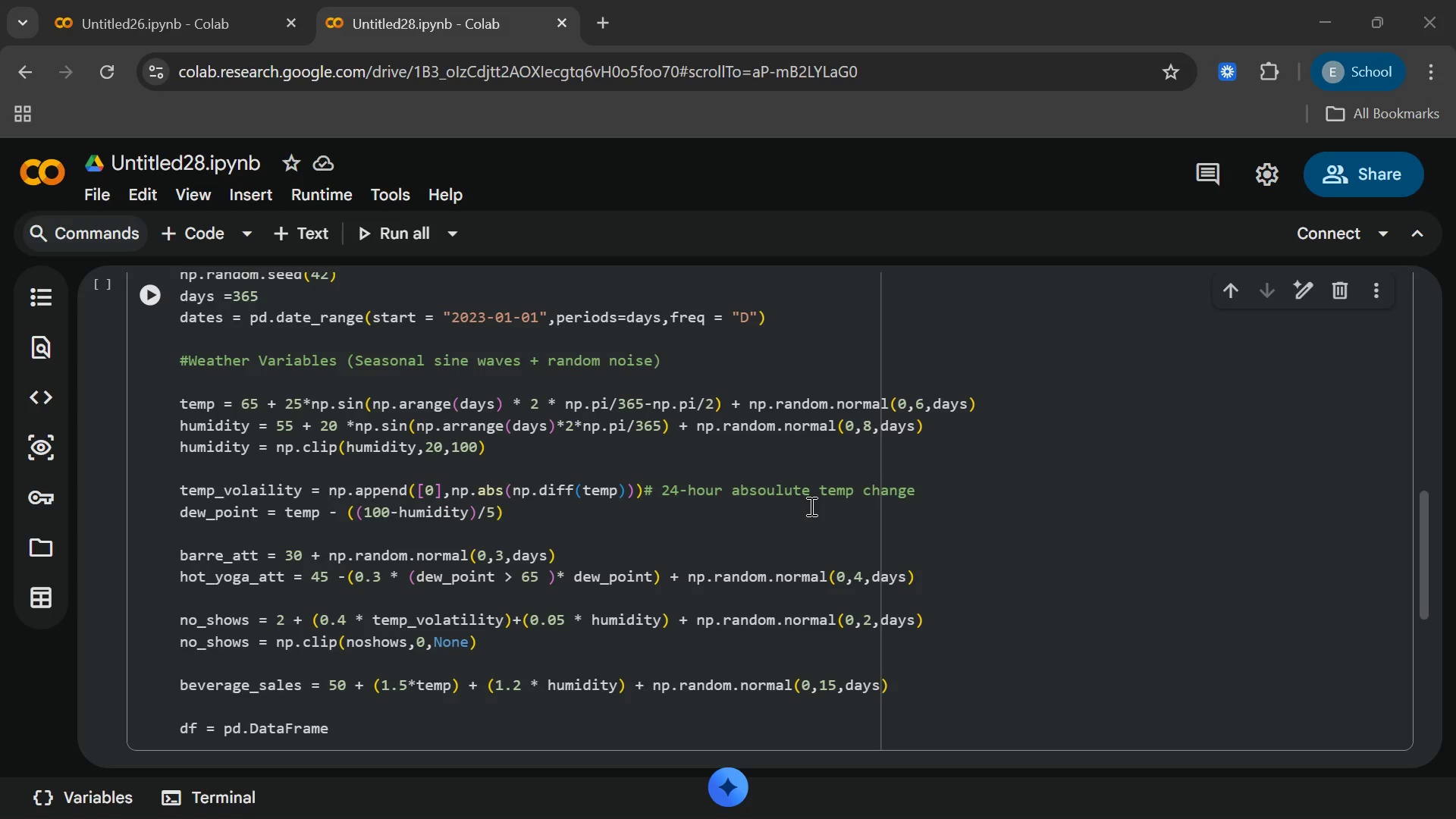 
left_click([1005, 792])
 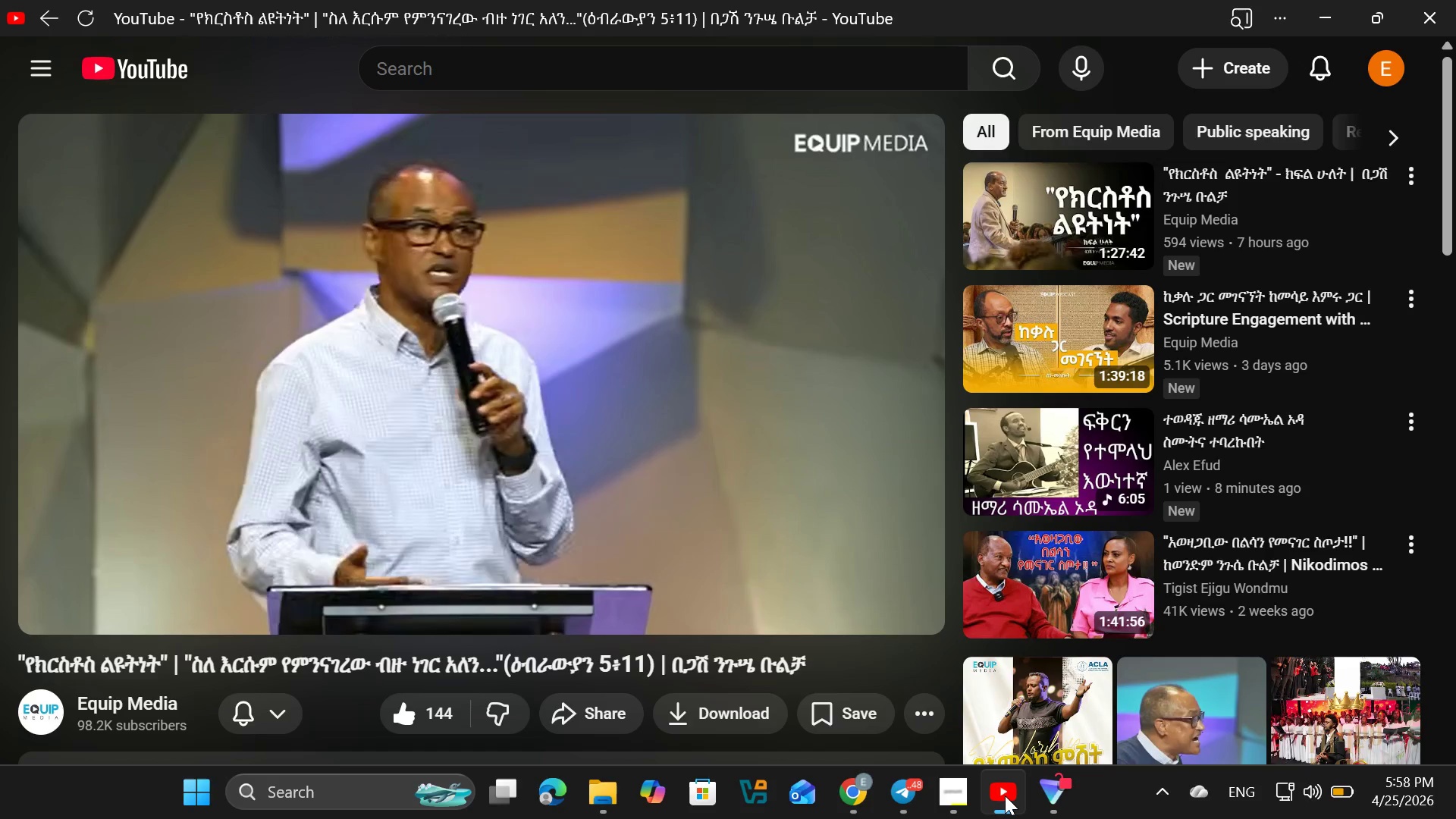 
left_click([1005, 795])
 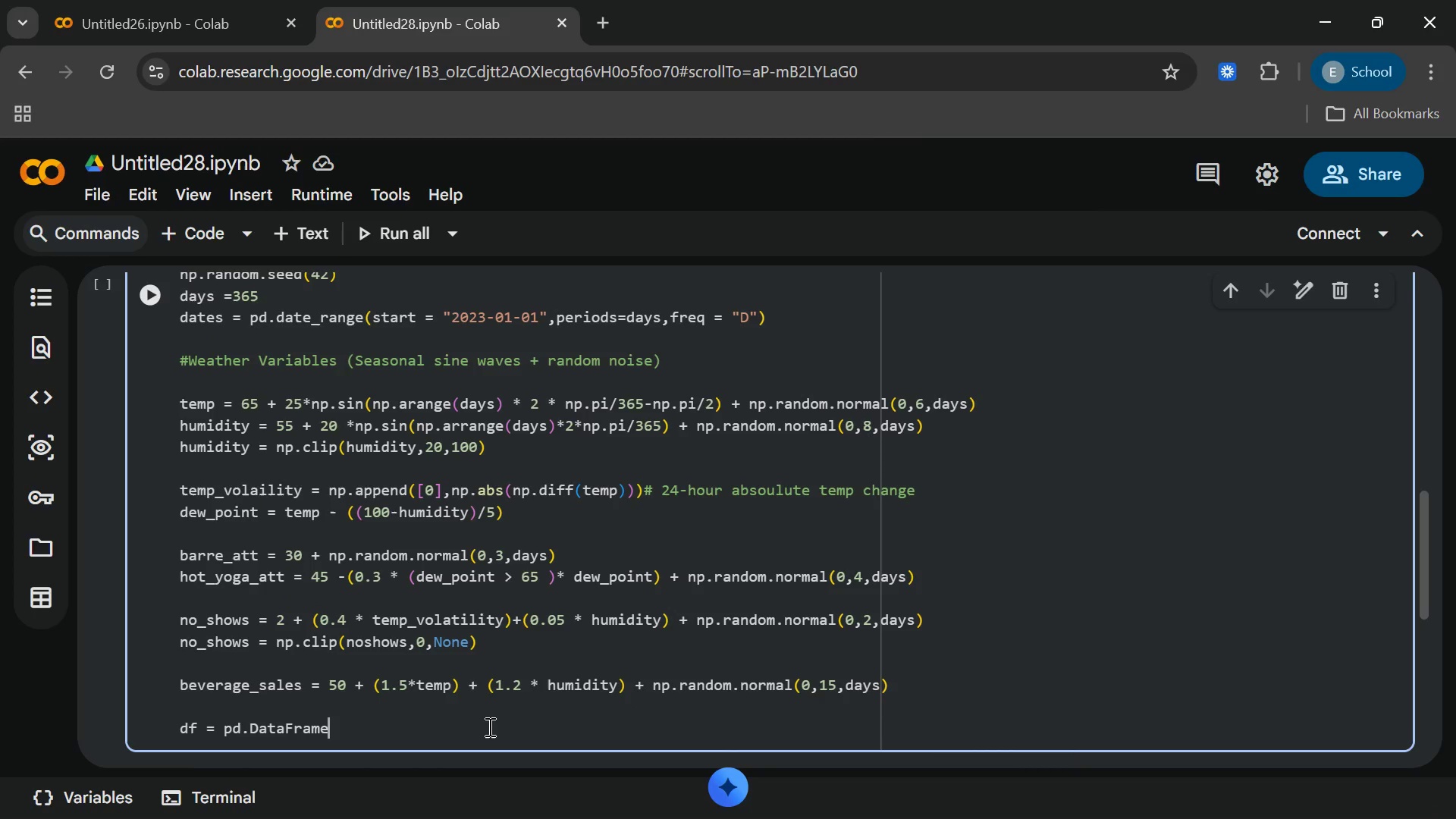 
key(Shift+9)
 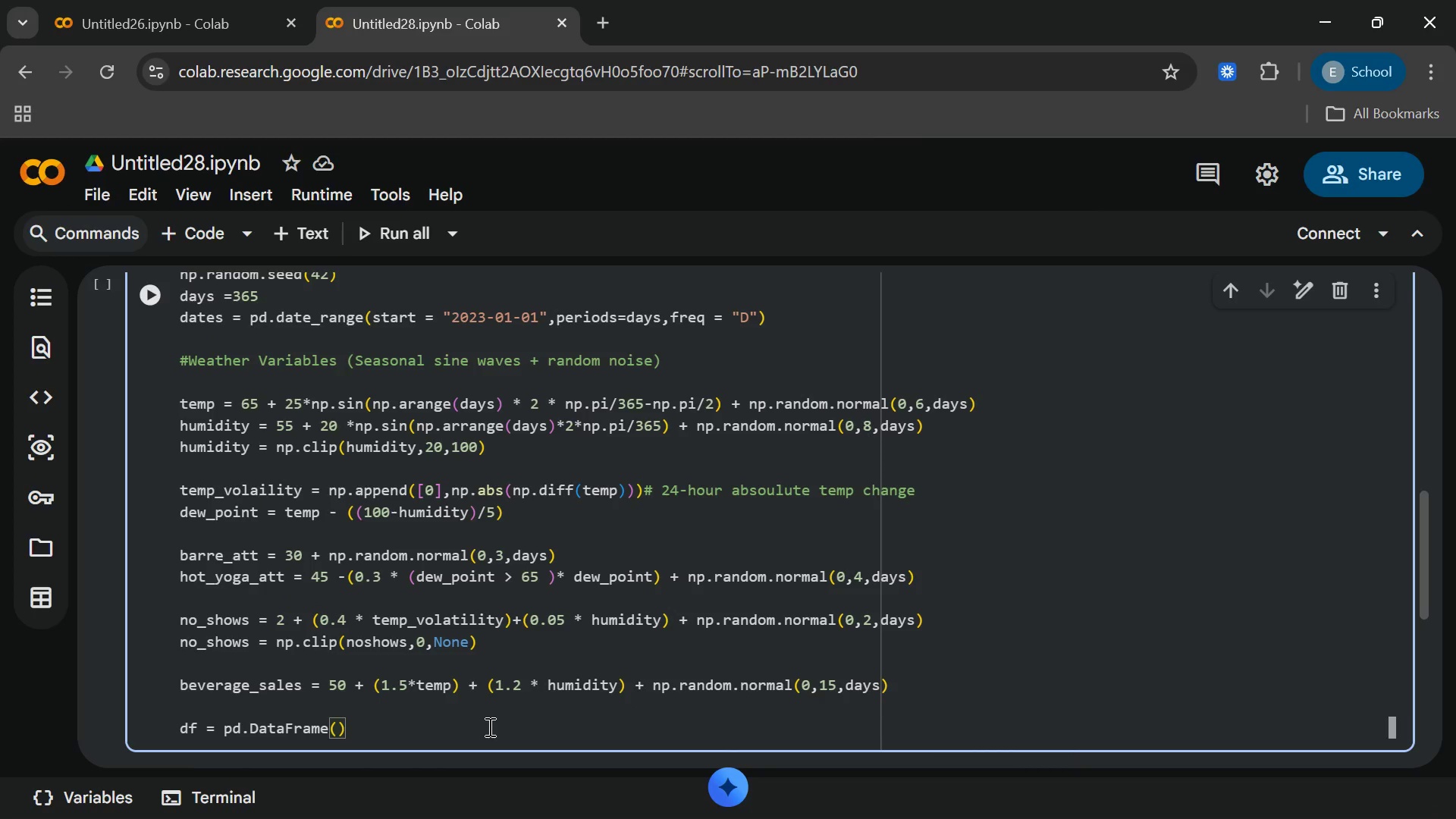 
key(Shift+BracketLeft)
 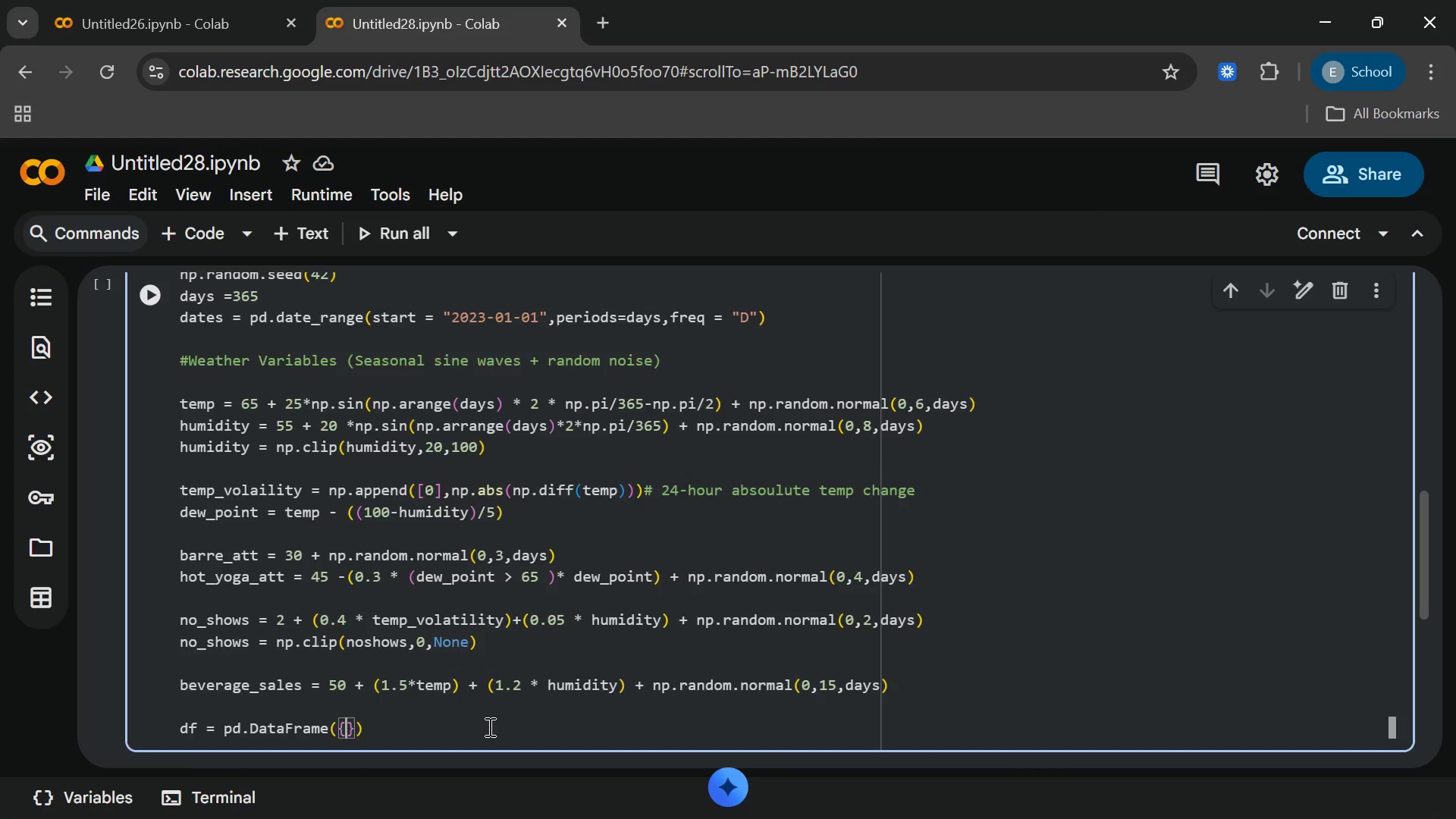 
key(Enter)
 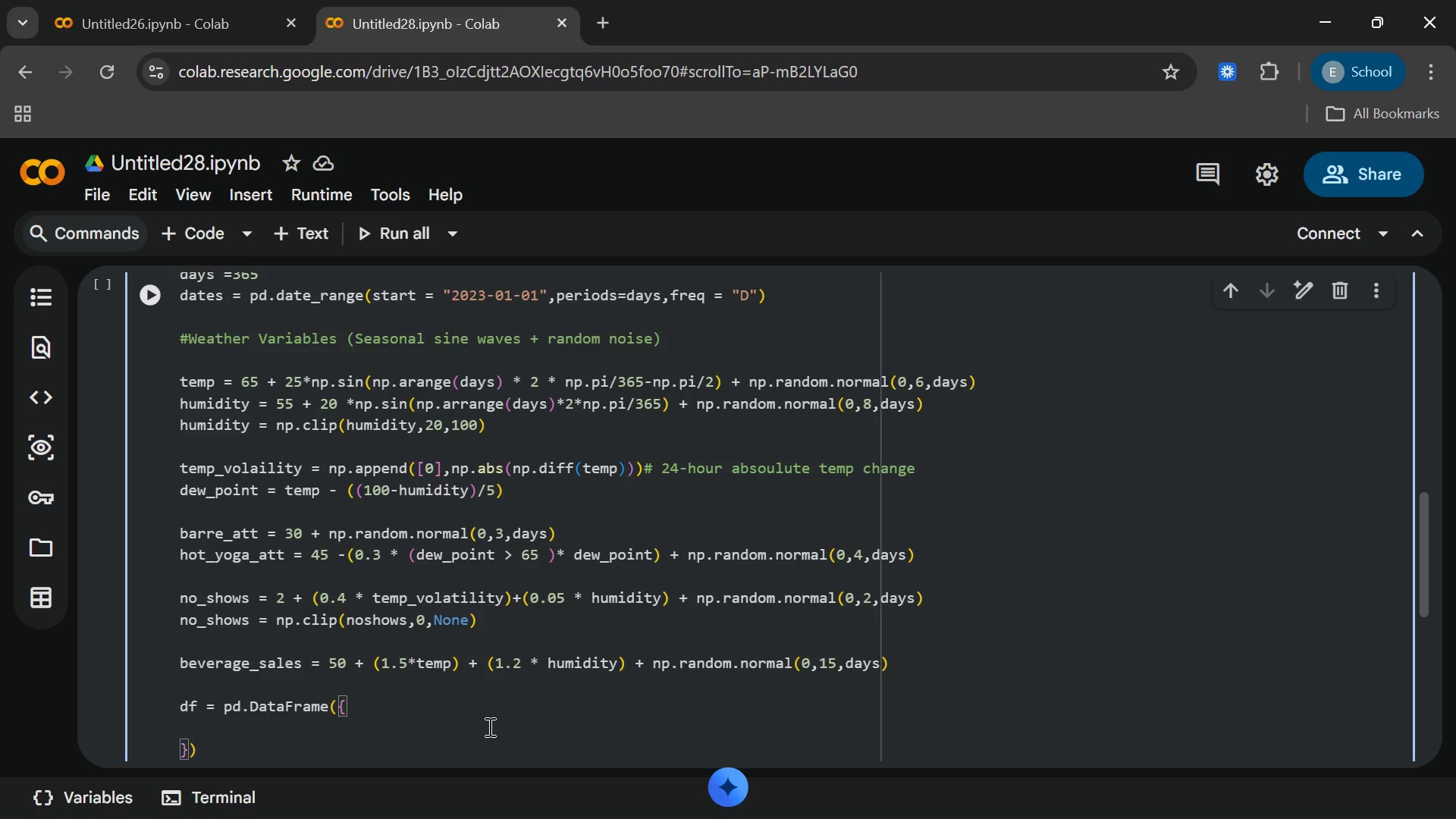 
type("DAte)
key(Backspace)
key(Backspace)
key(Backspace)
type(ate)
 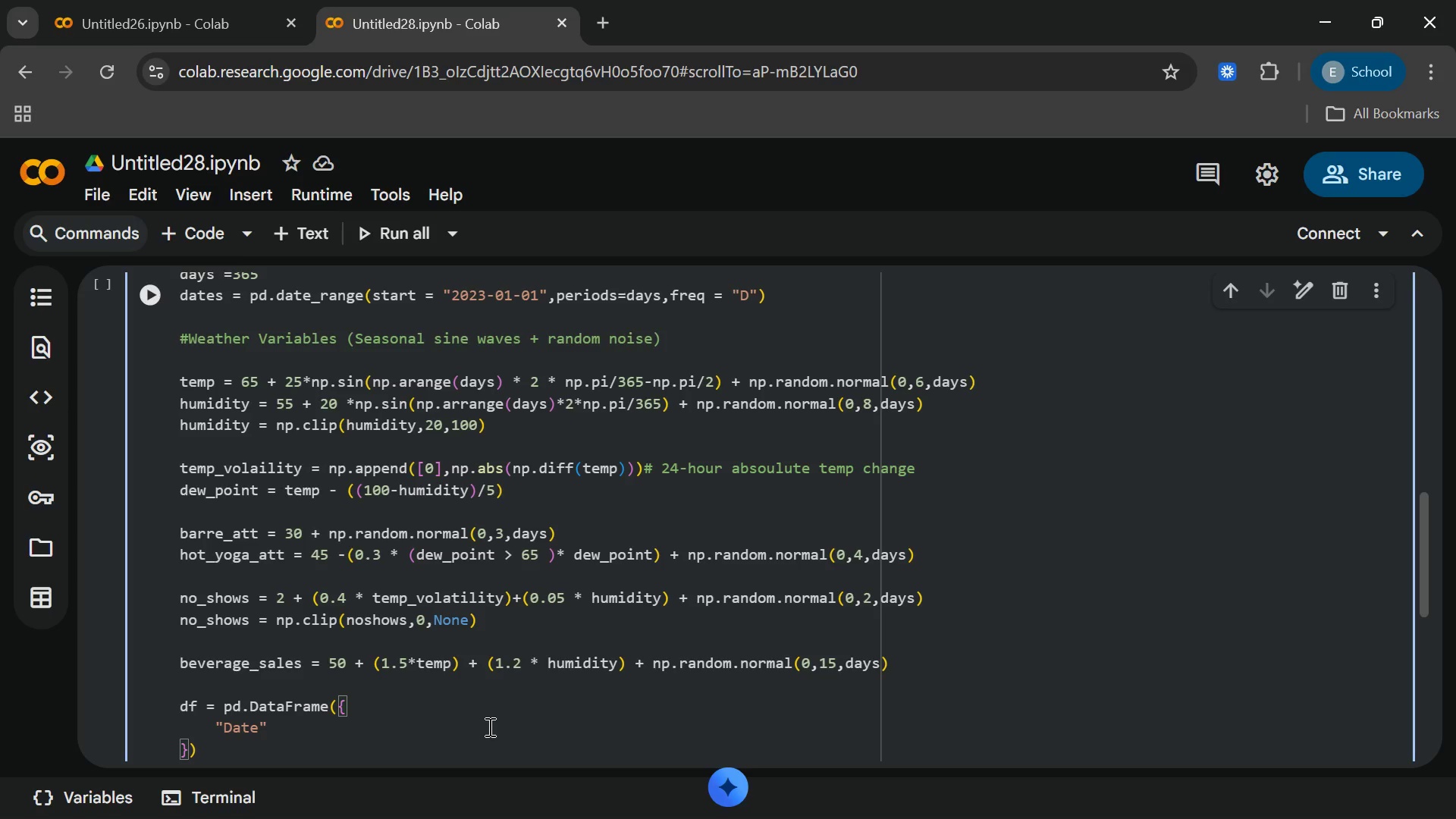 
key(ArrowRight)
 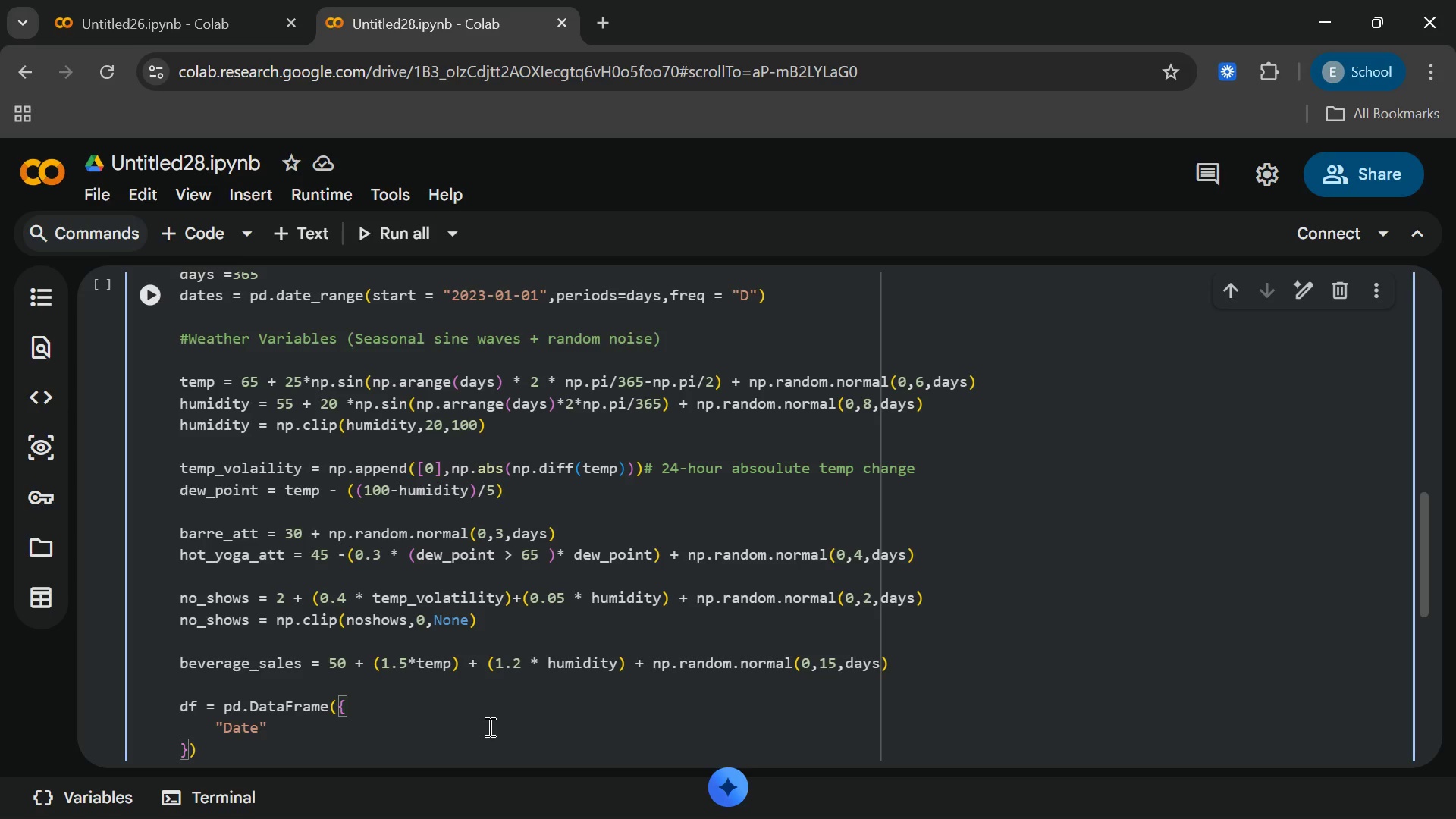 
type(: dates,)
 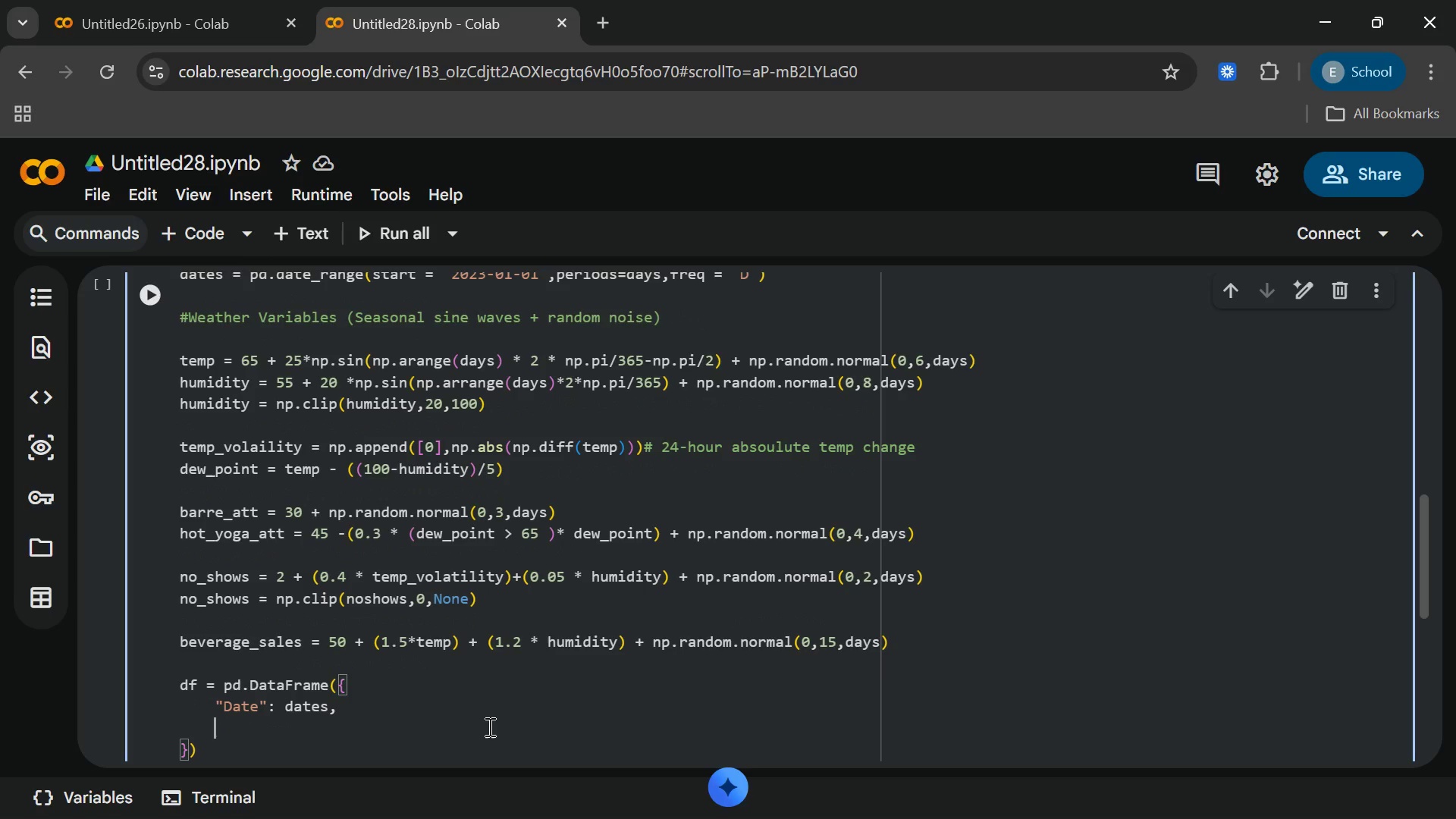 
key(Enter)
 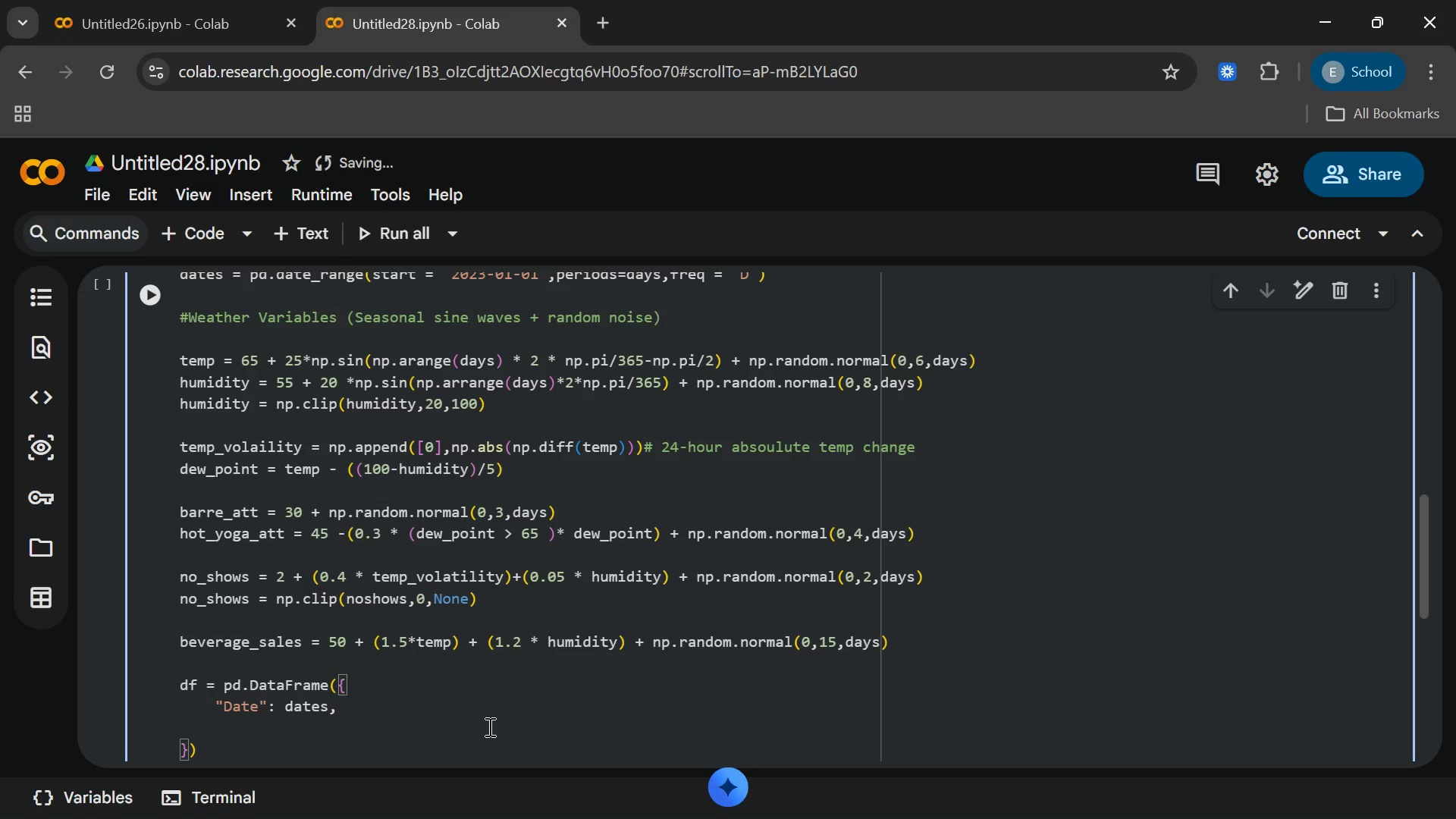 
type("Ec)
key(Backspace)
type(xt_temp)
key(Backspace)
key(Backspace)
key(Backspace)
key(Backspace)
type(Temp_f)
key(Backspace)
type(F[End]:)
 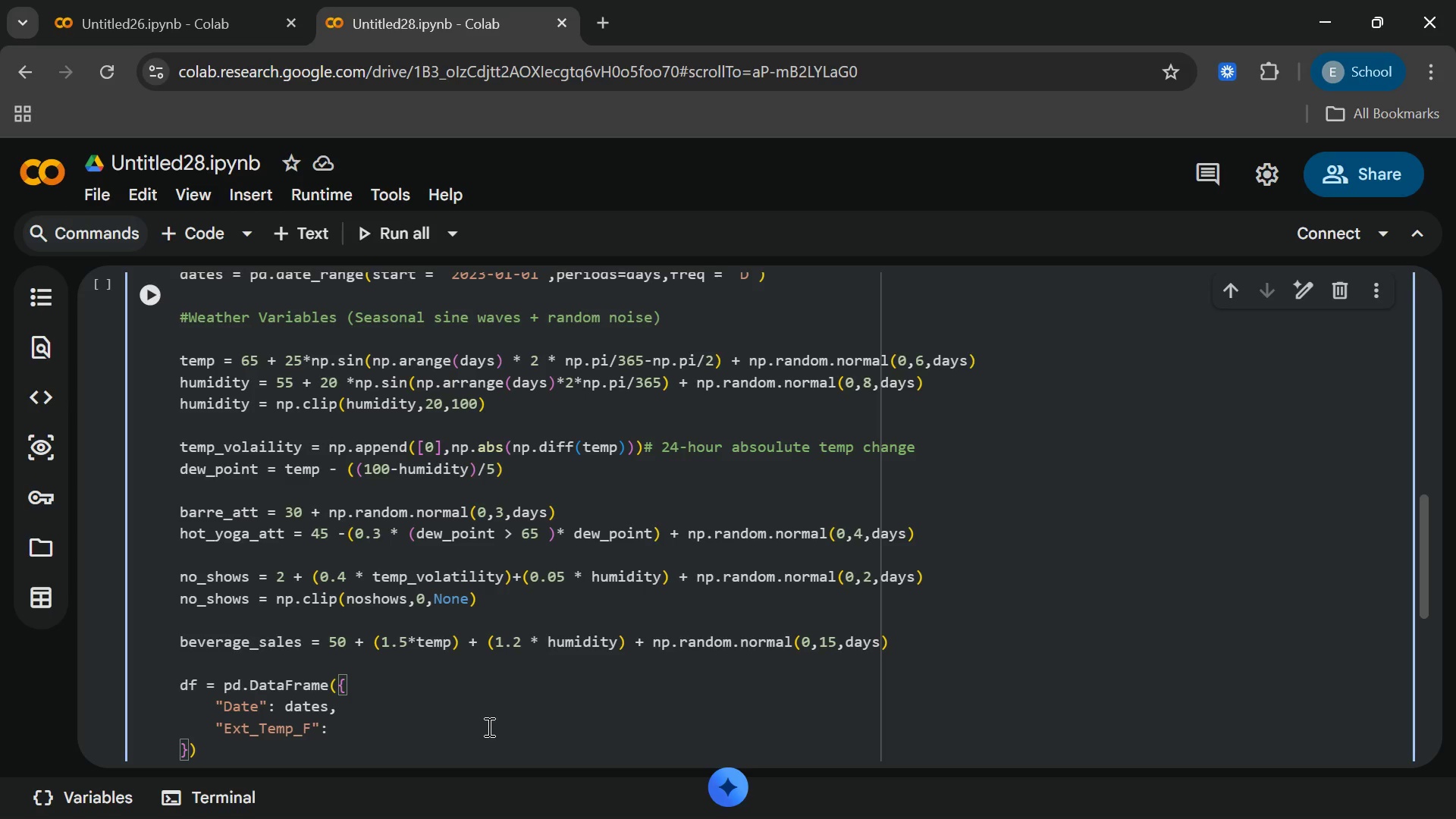 
type(temp,)
 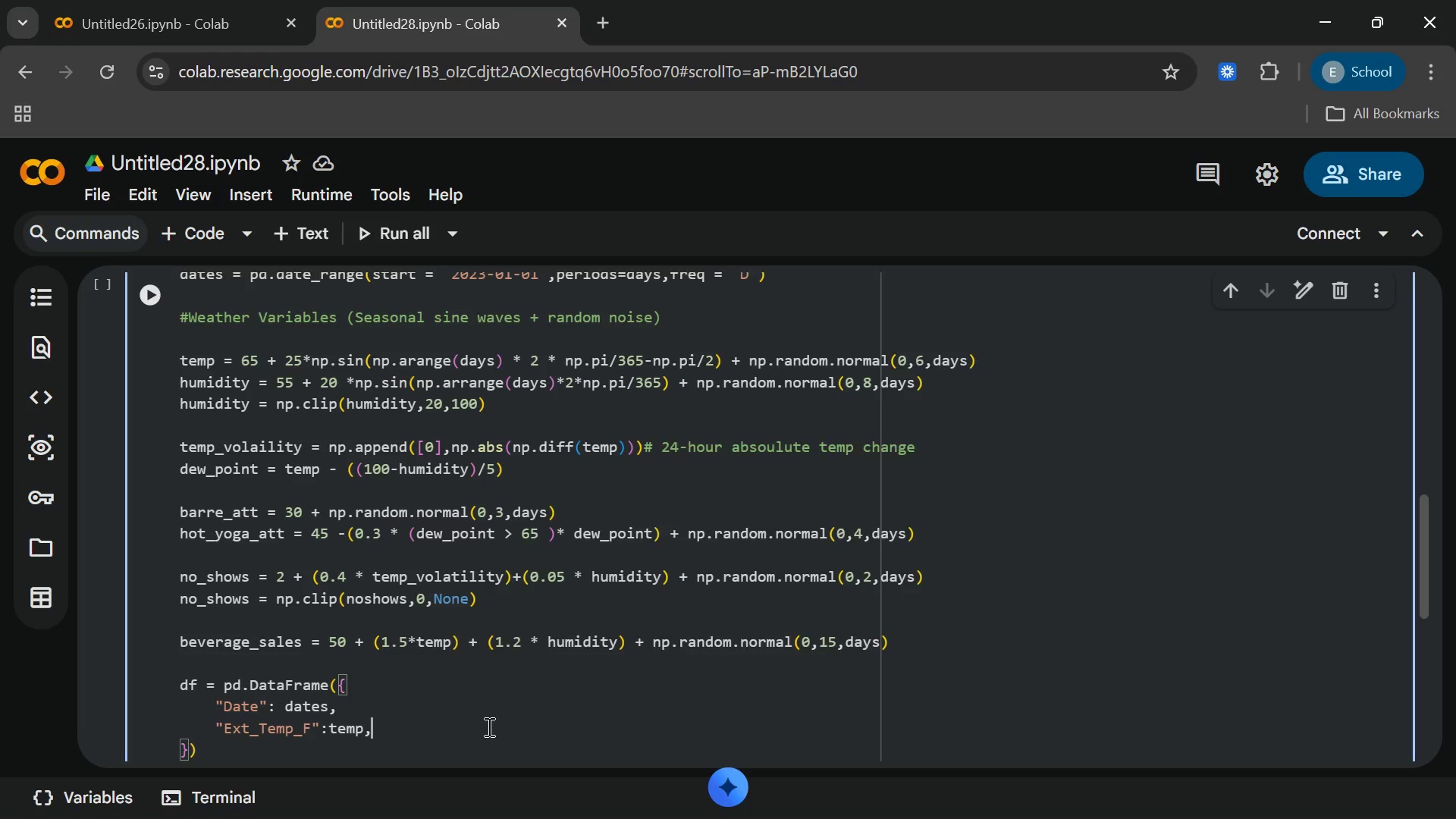 
key(Enter)
 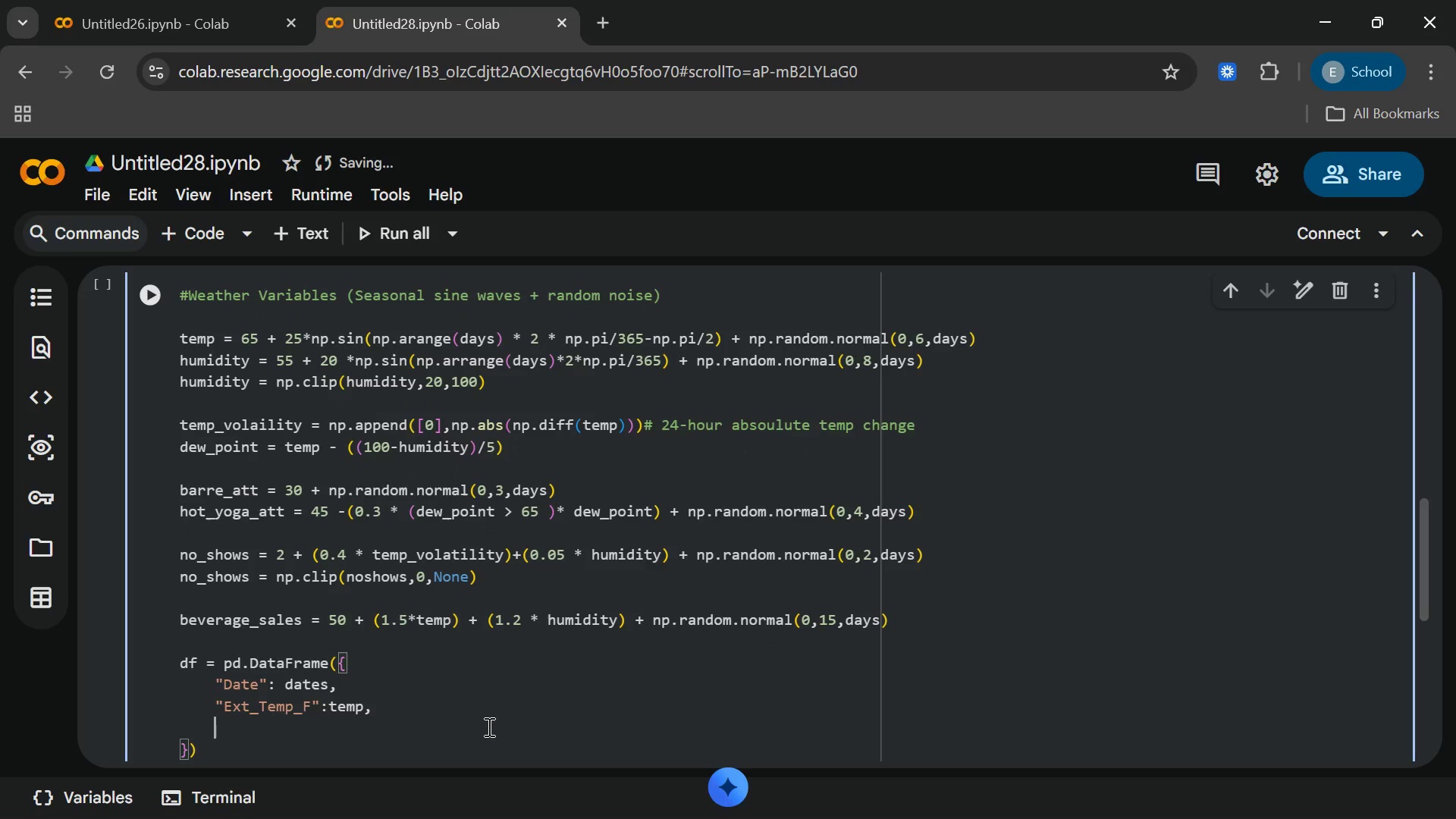 
type("EXt)
key(Backspace)
key(Backspace)
type(xt_humidity)
 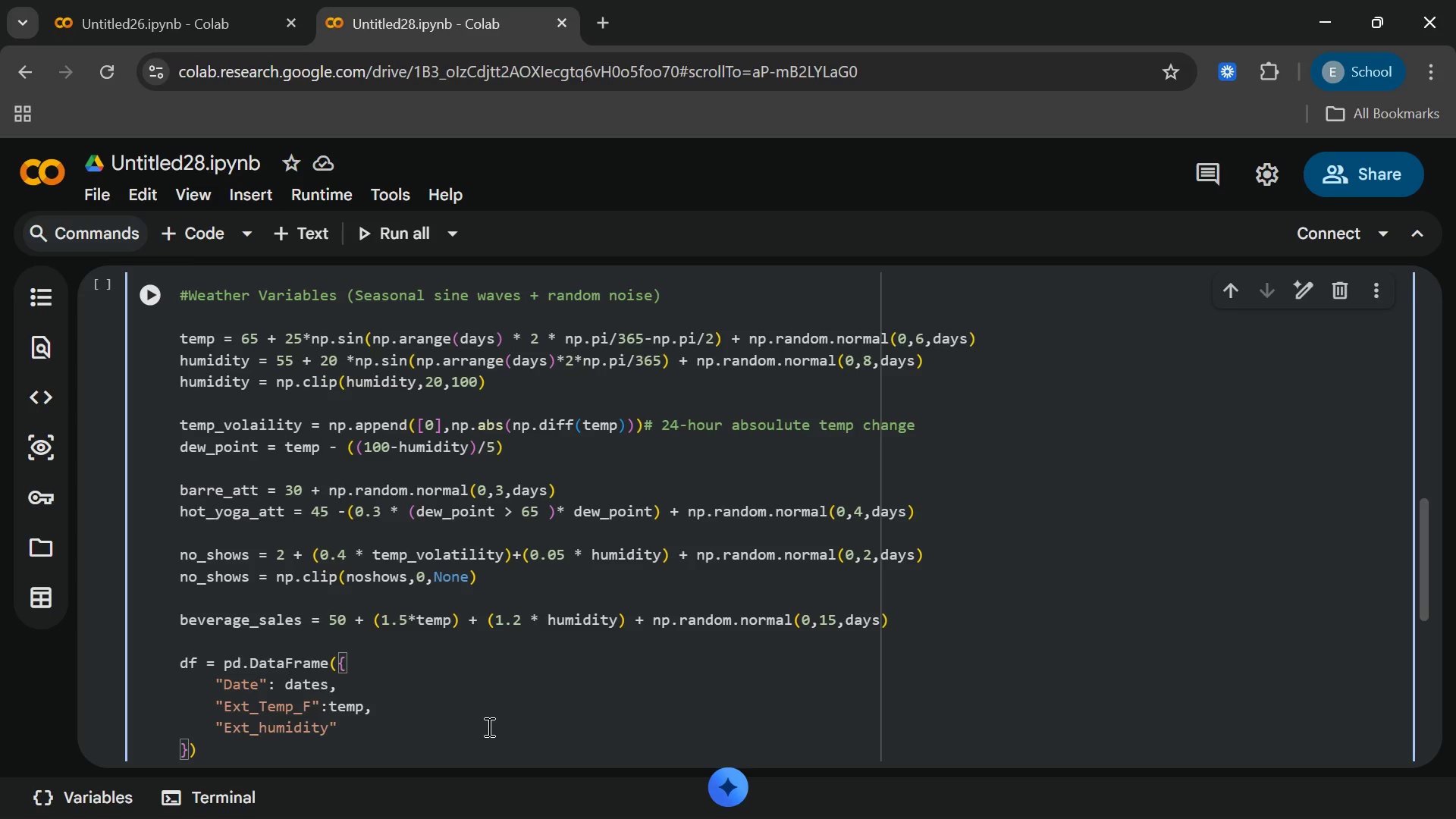 
wait(6.52)
 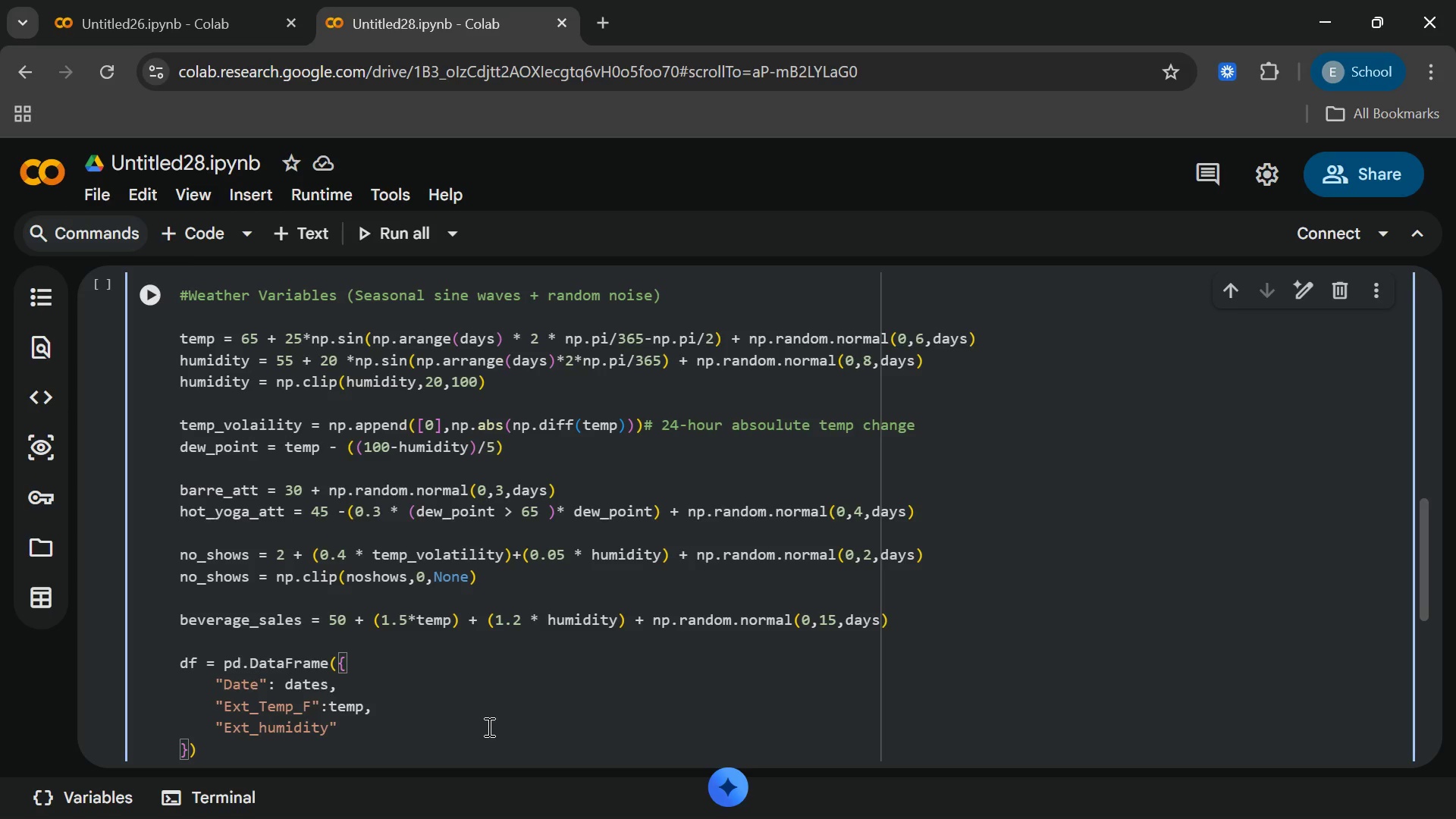 
key(ArrowRight)
 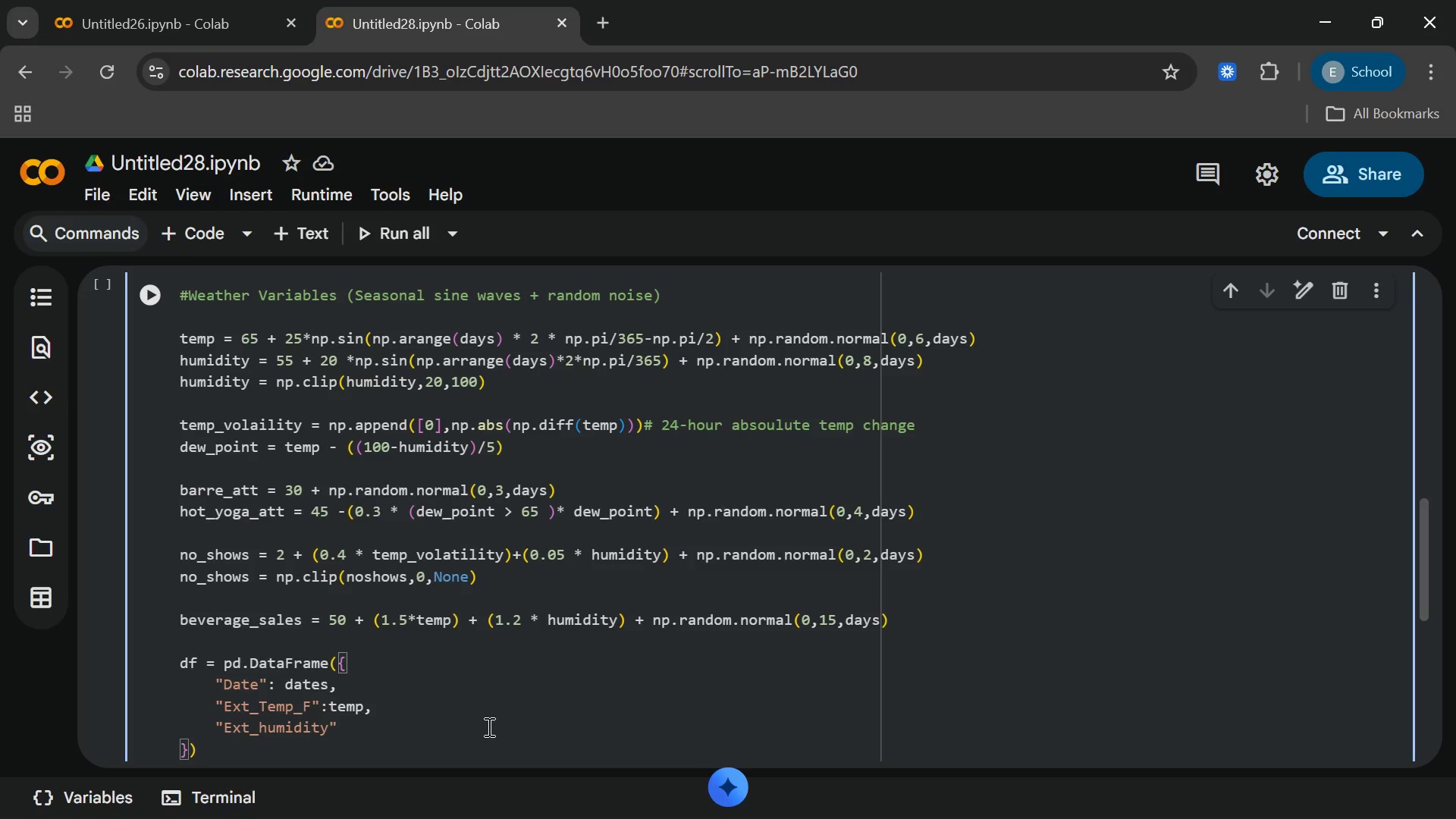 
type(: humidity)
 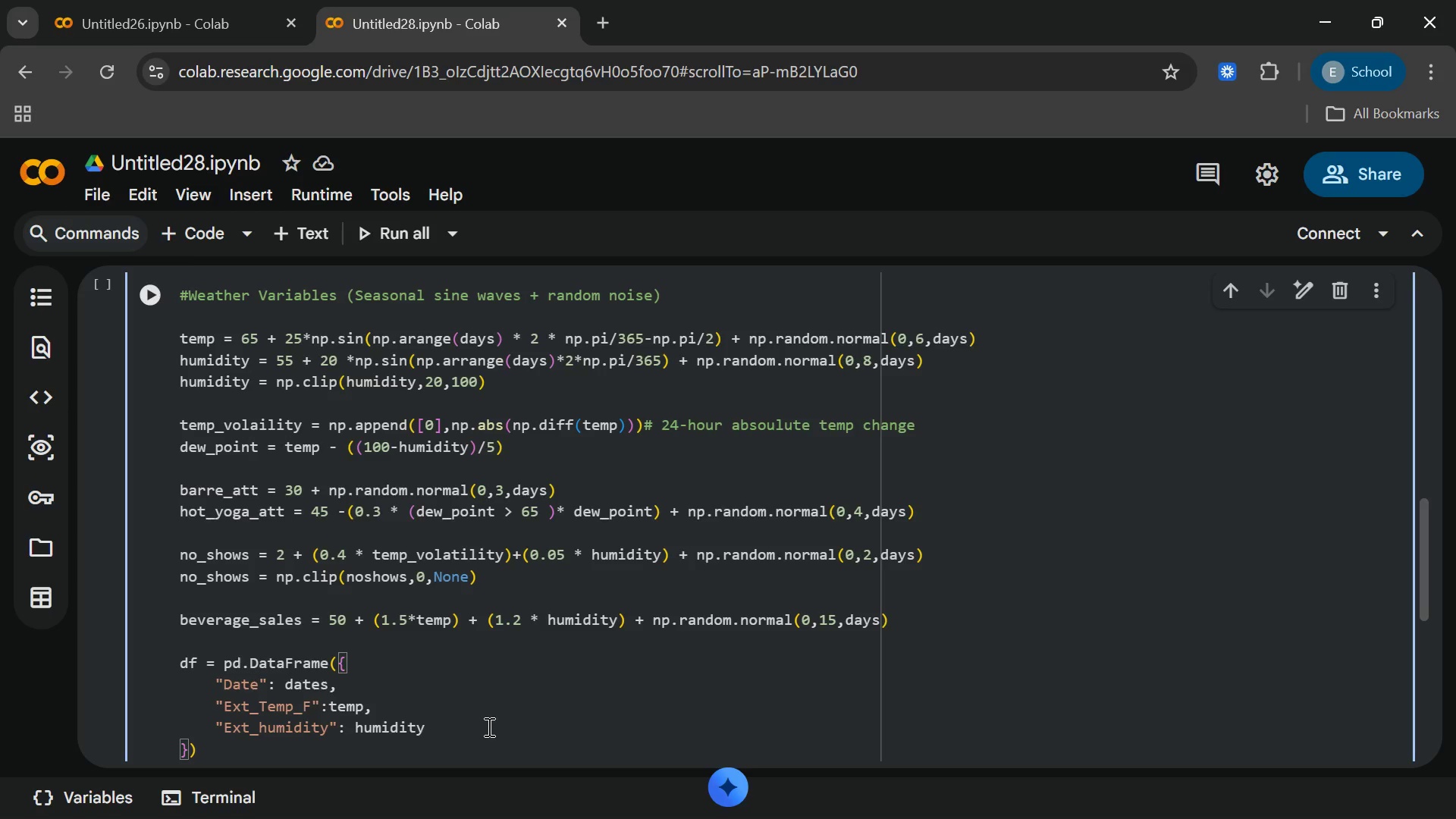 
key(Comma)
 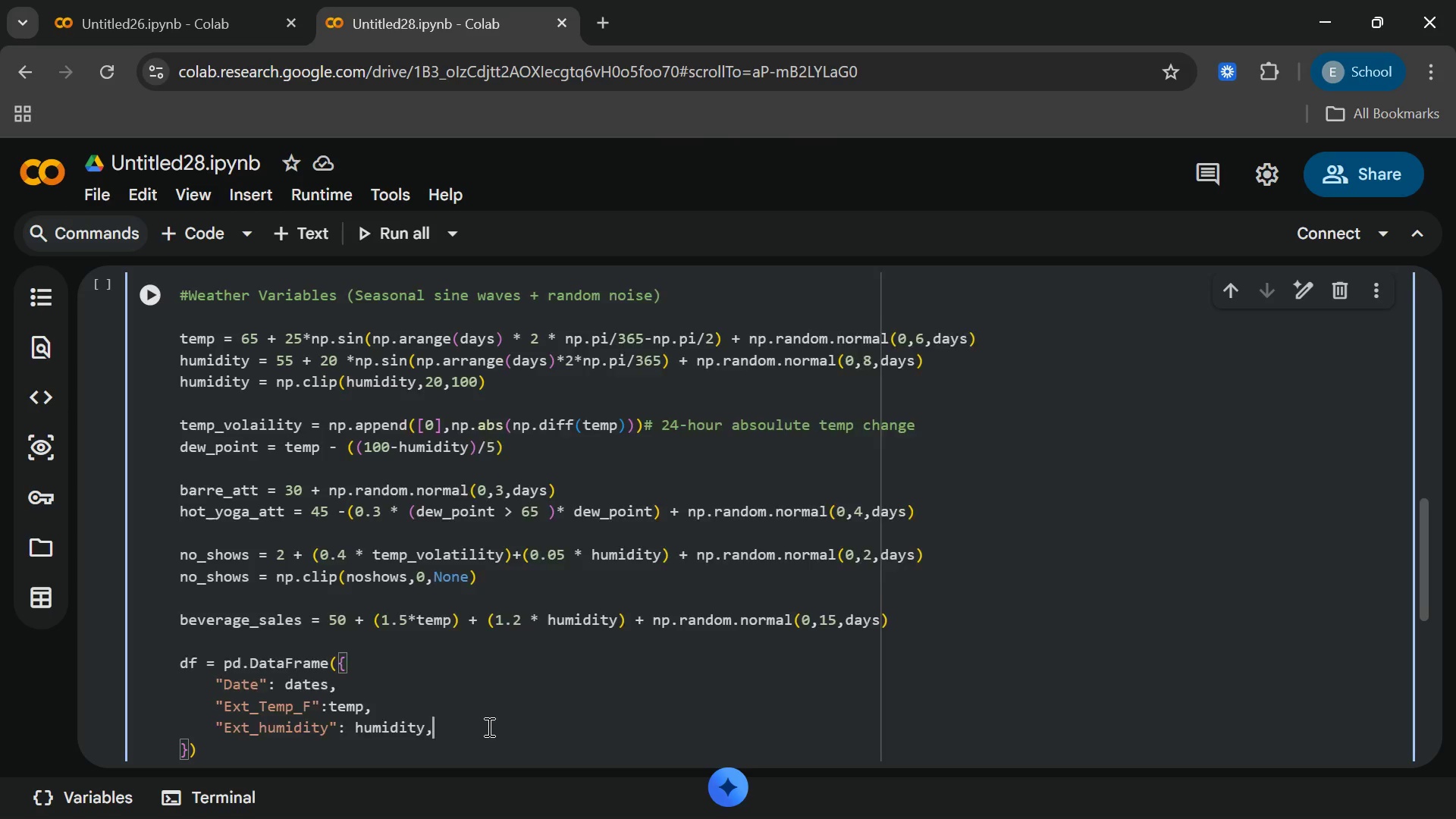 
key(Enter)
 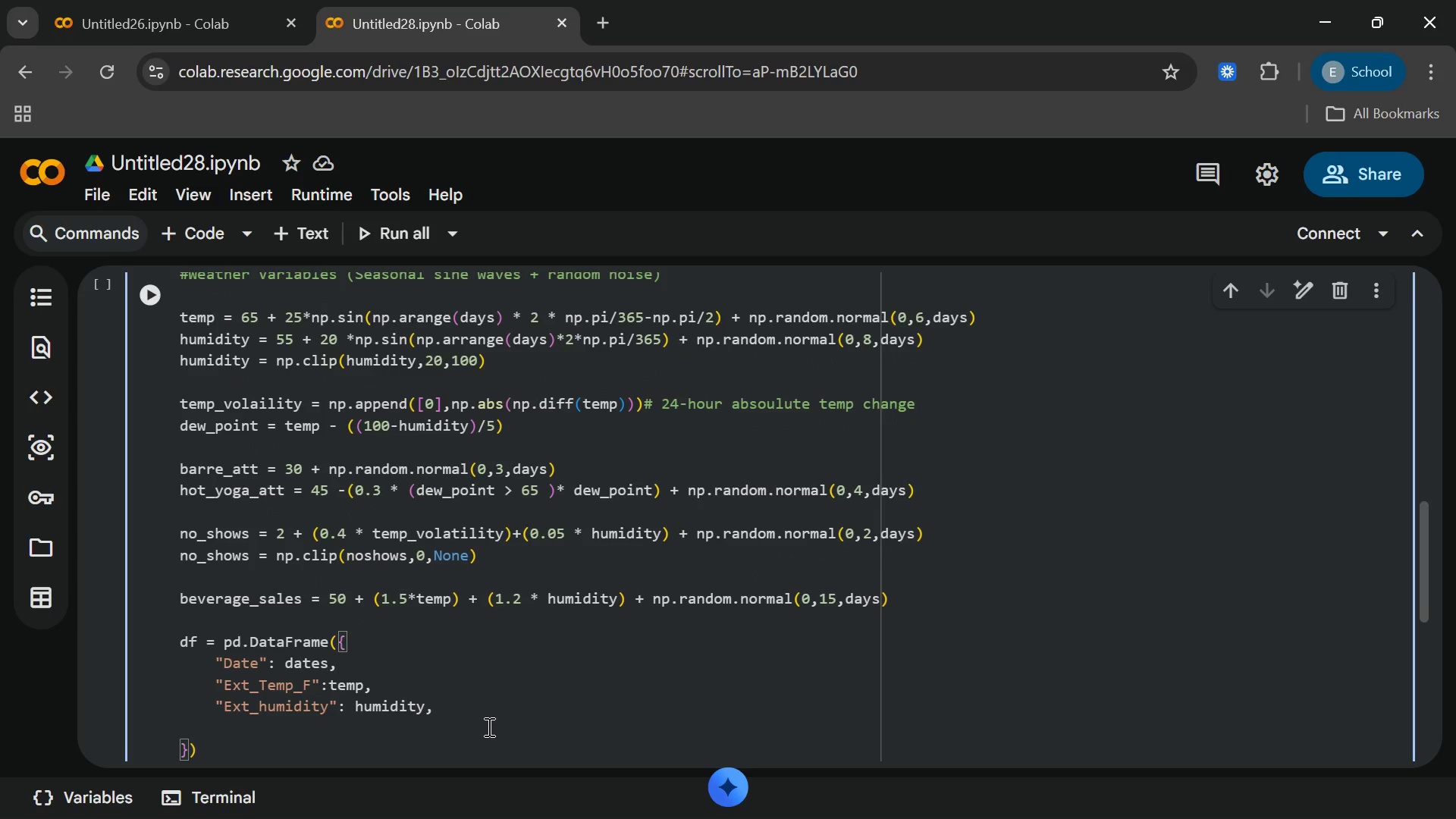 
type("Dew_point)
 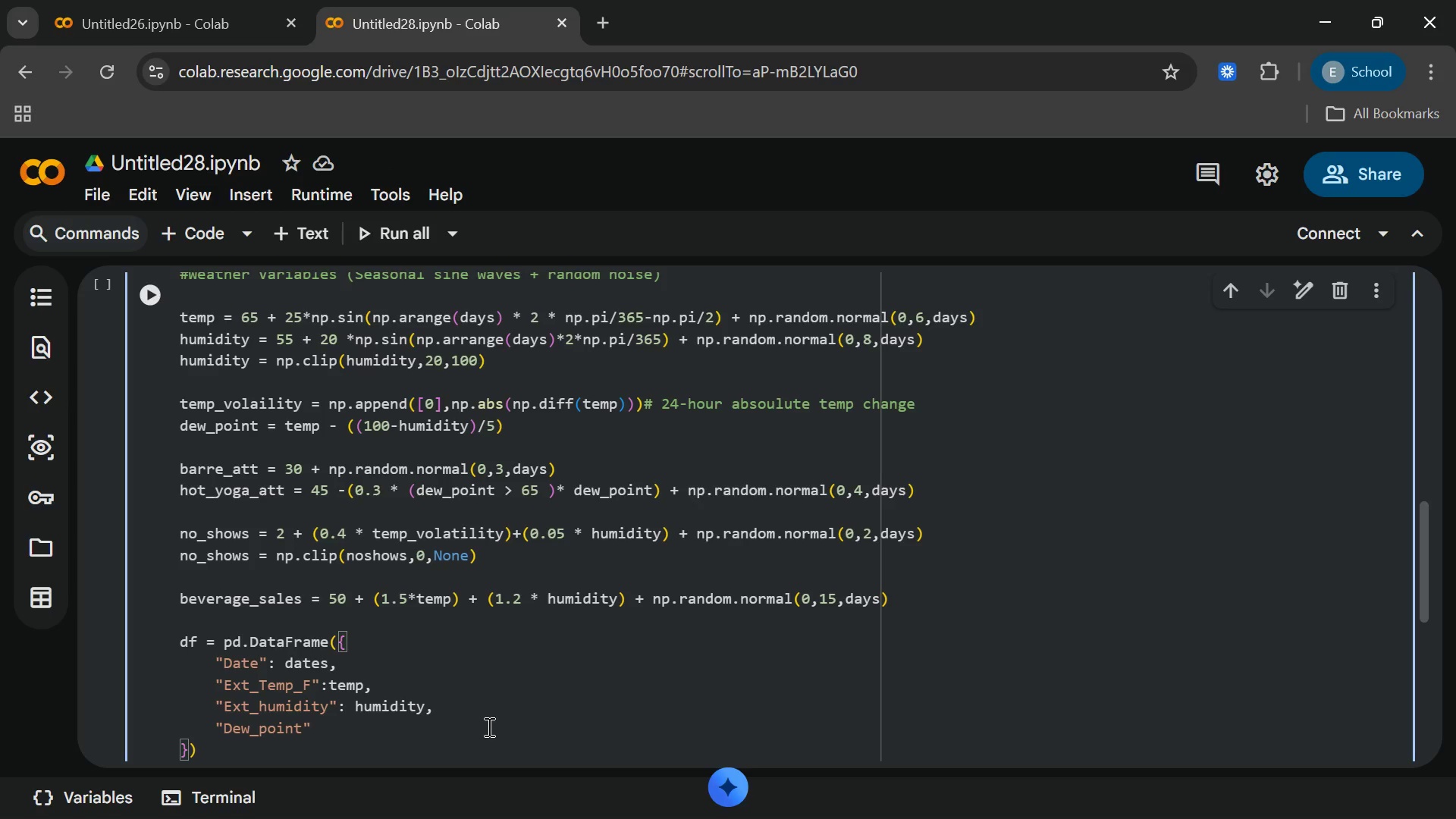 
key(ArrowRight)
 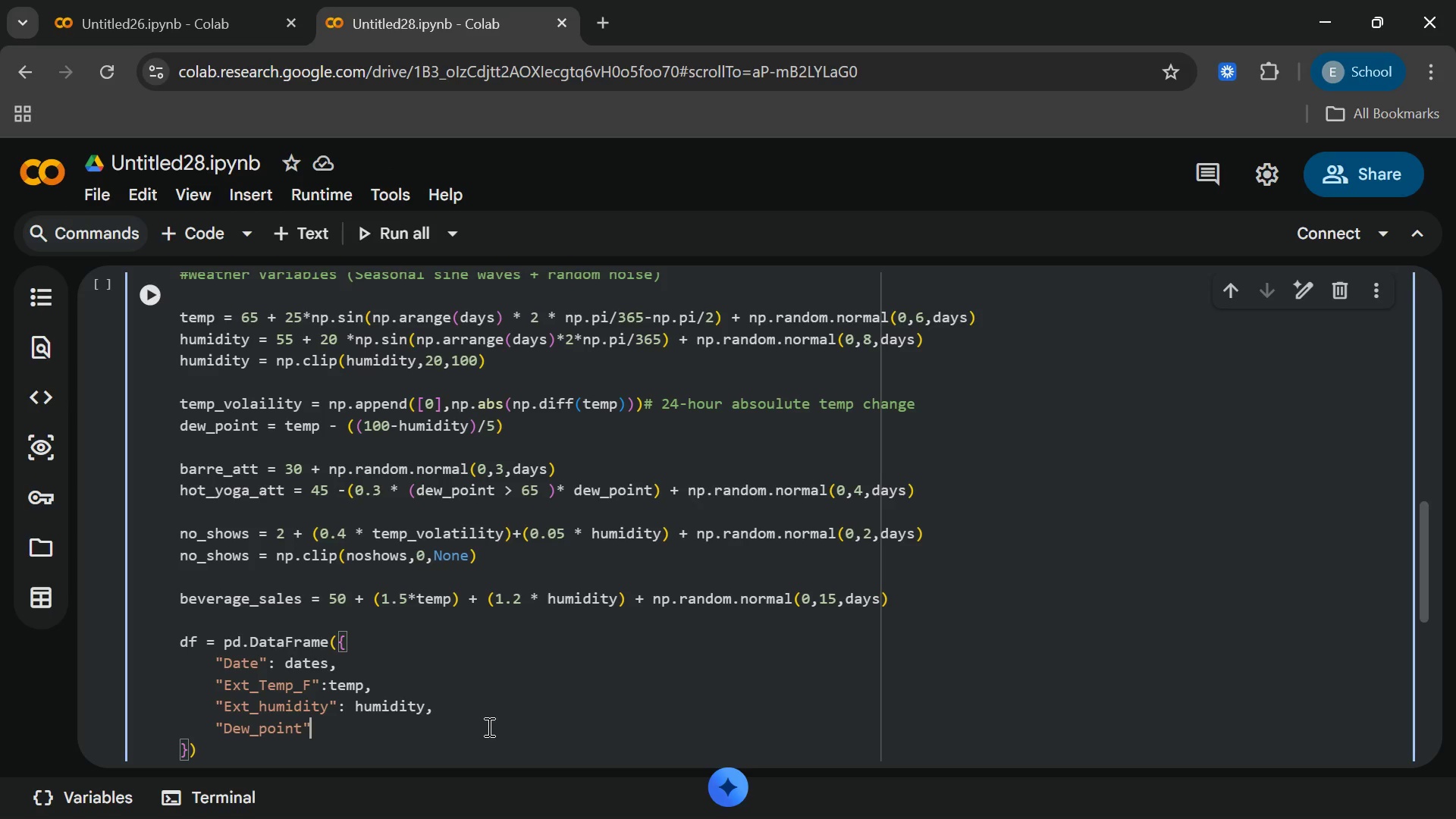 
type(: dew_pomi)
key(Backspace)
key(Backspace)
type(nt)
key(Backspace)
key(Backspace)
key(Backspace)
type(oint)
 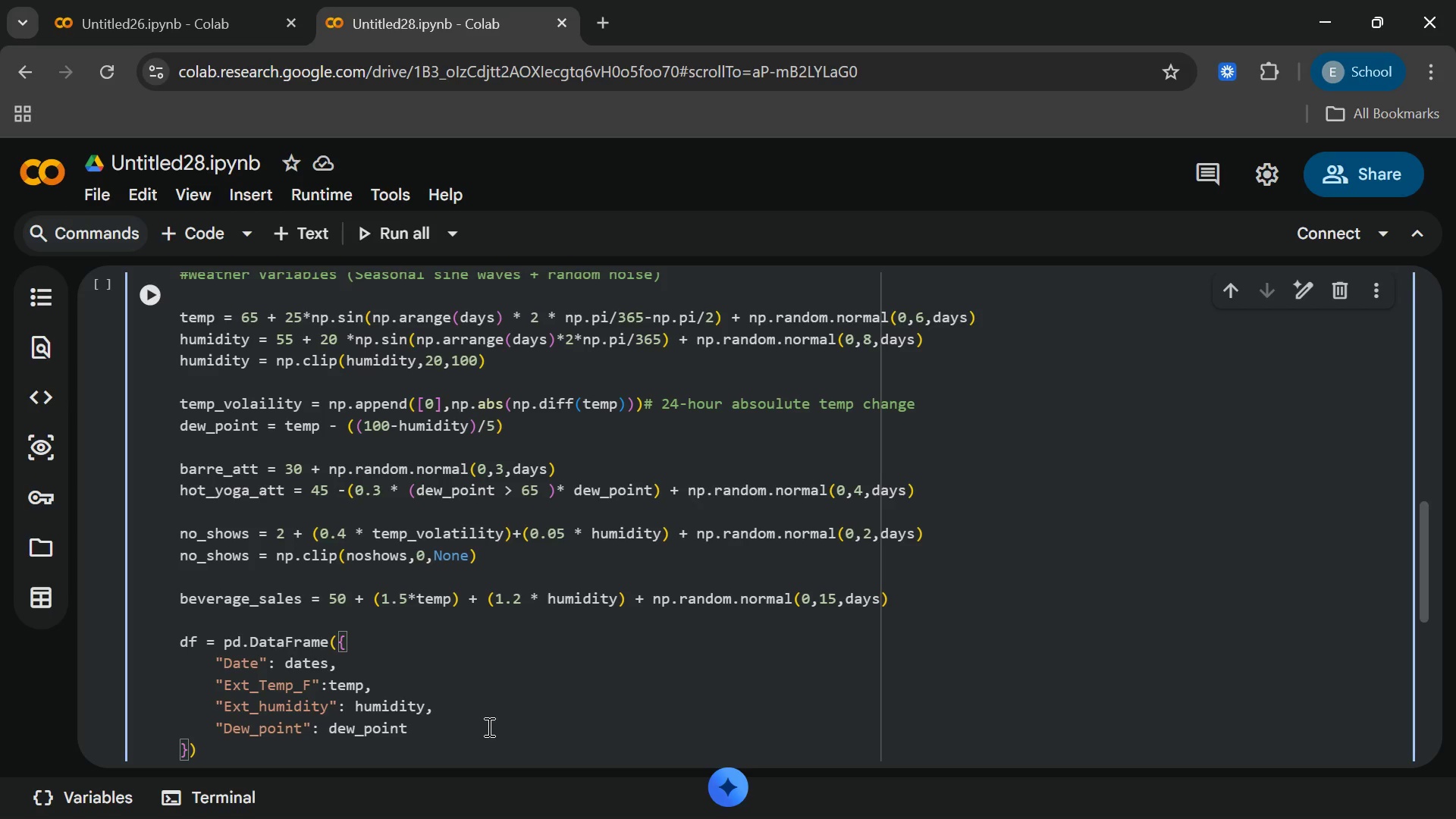 
key(Comma)
 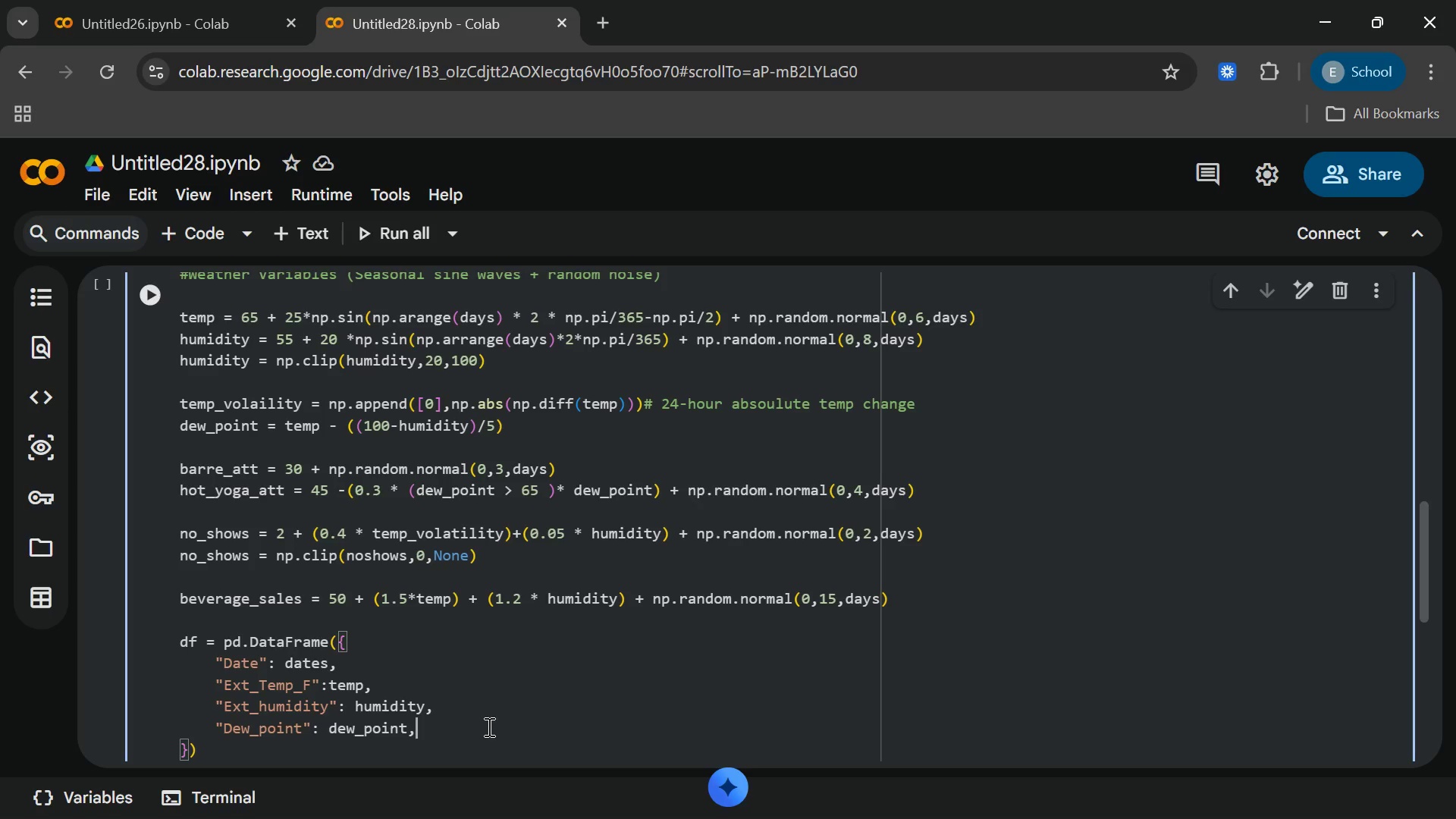 
wait(7.06)
 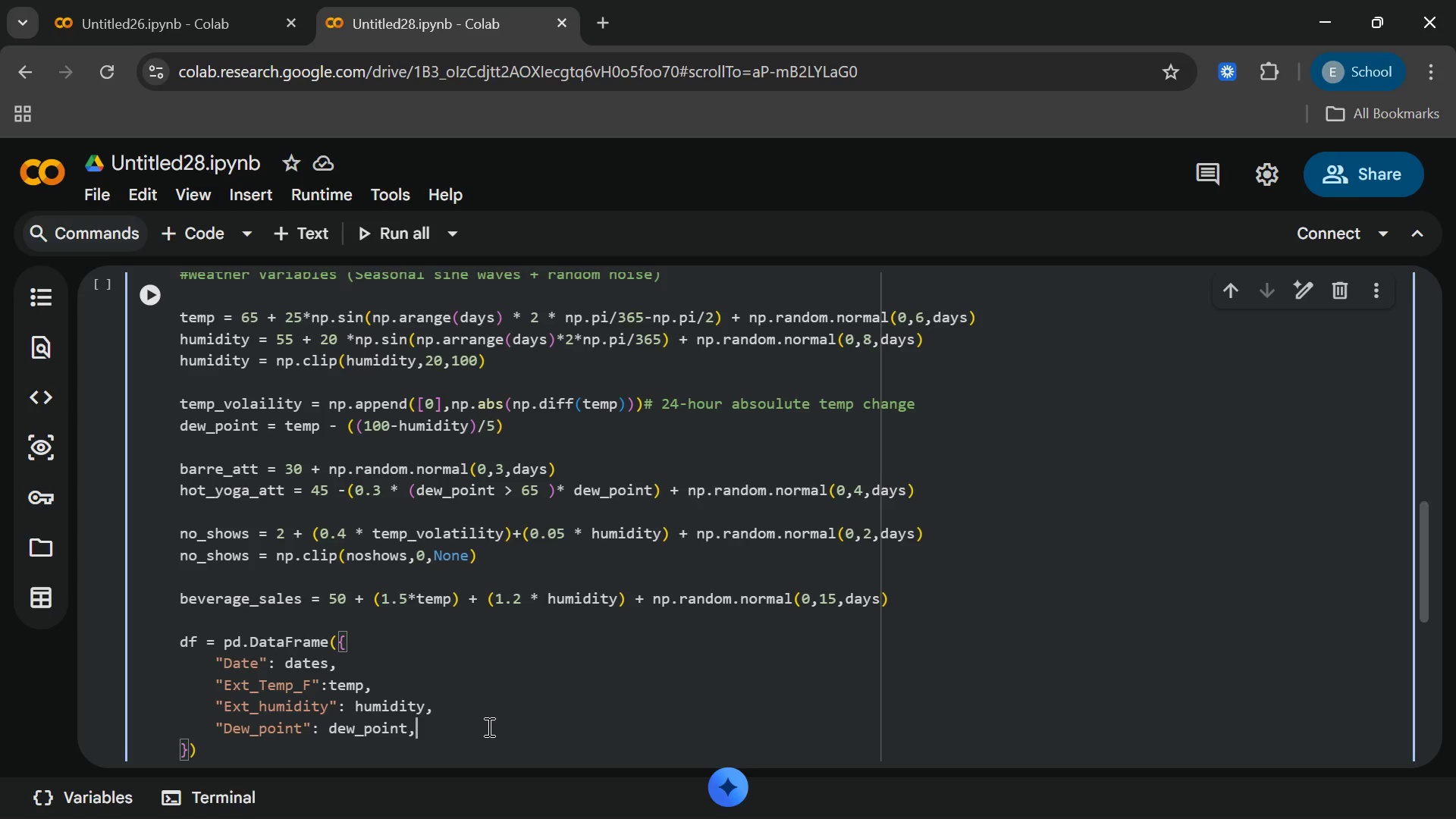 
key(Enter)
 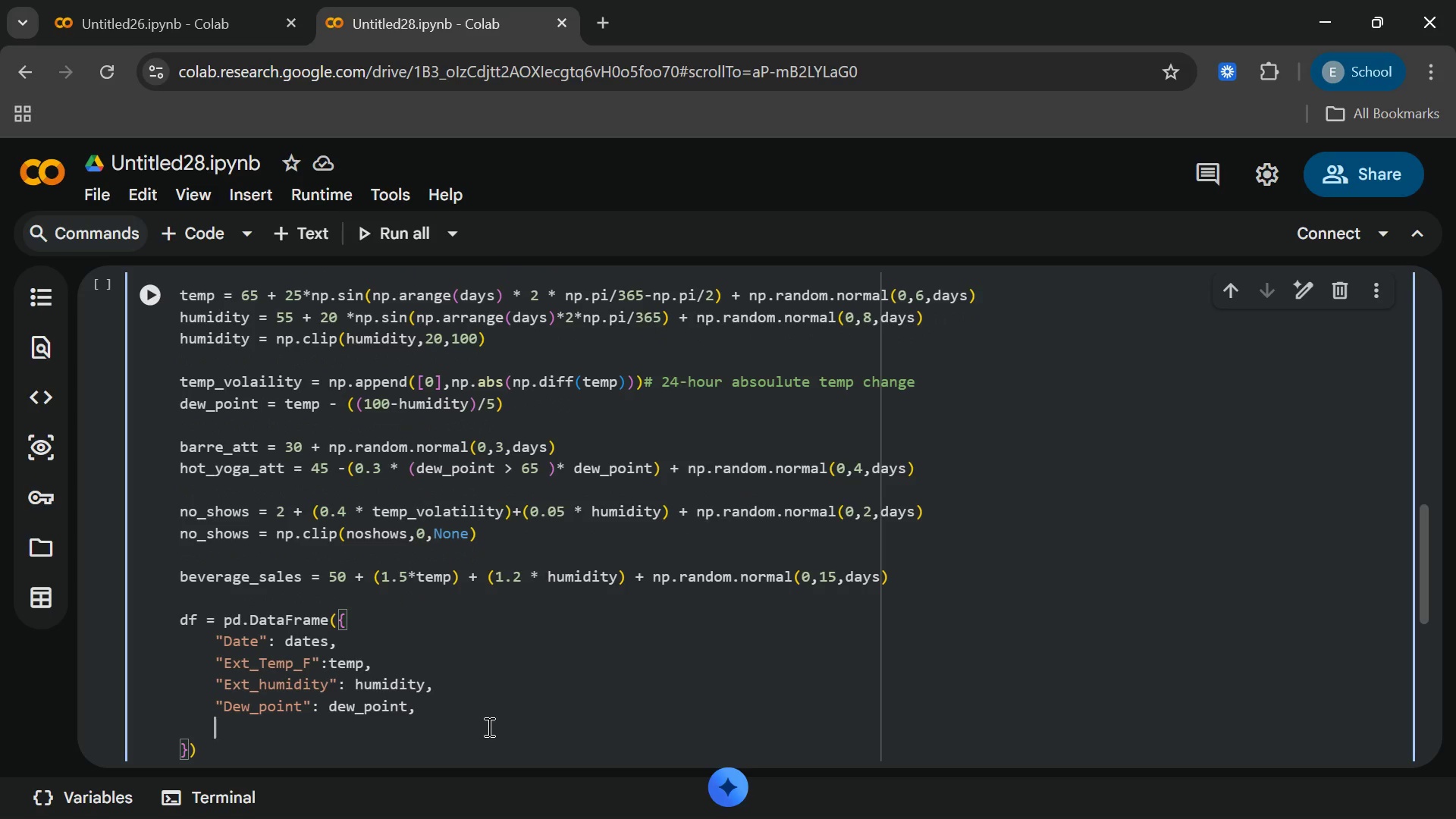 
type("Temp_vol)
 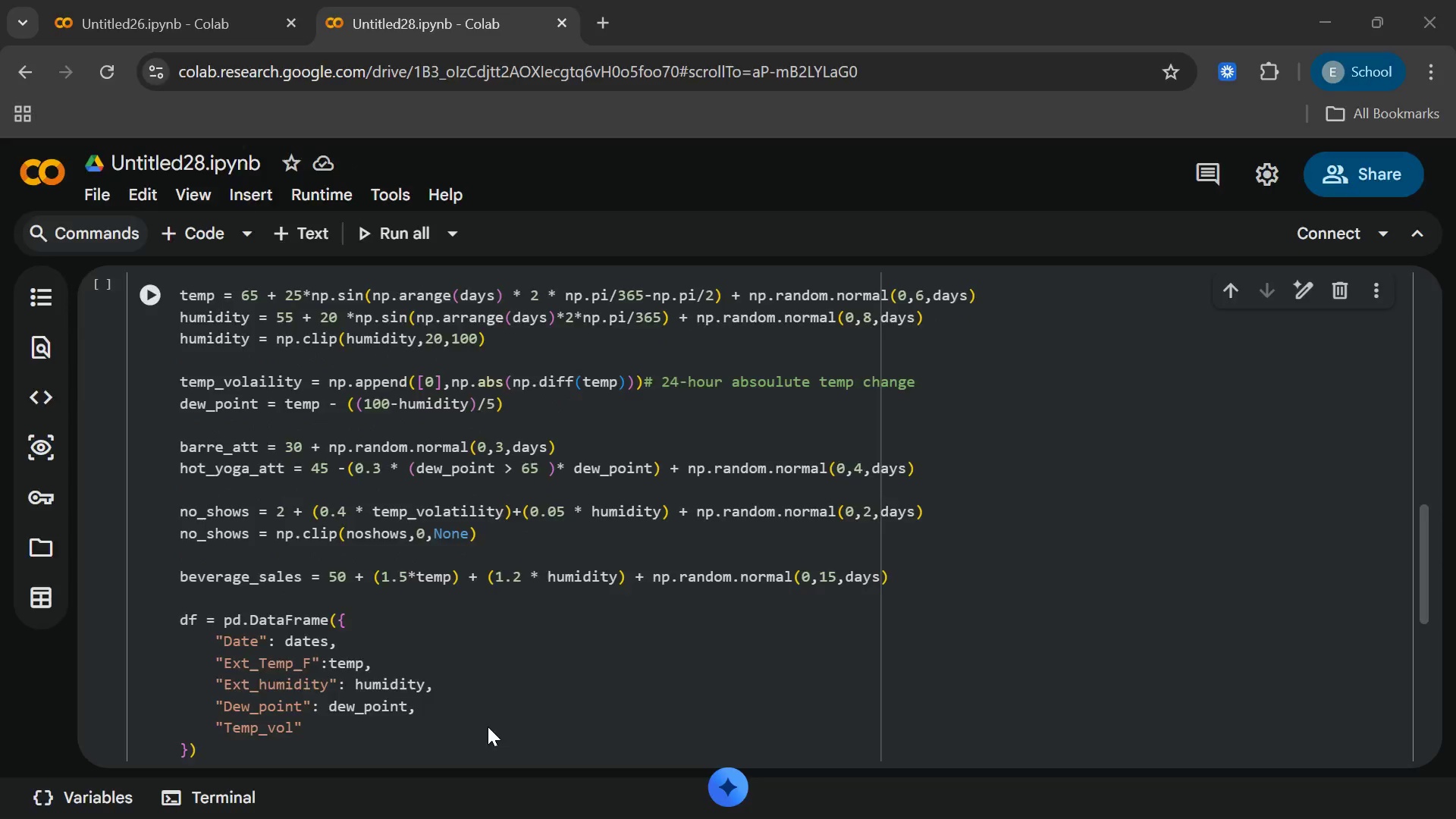 